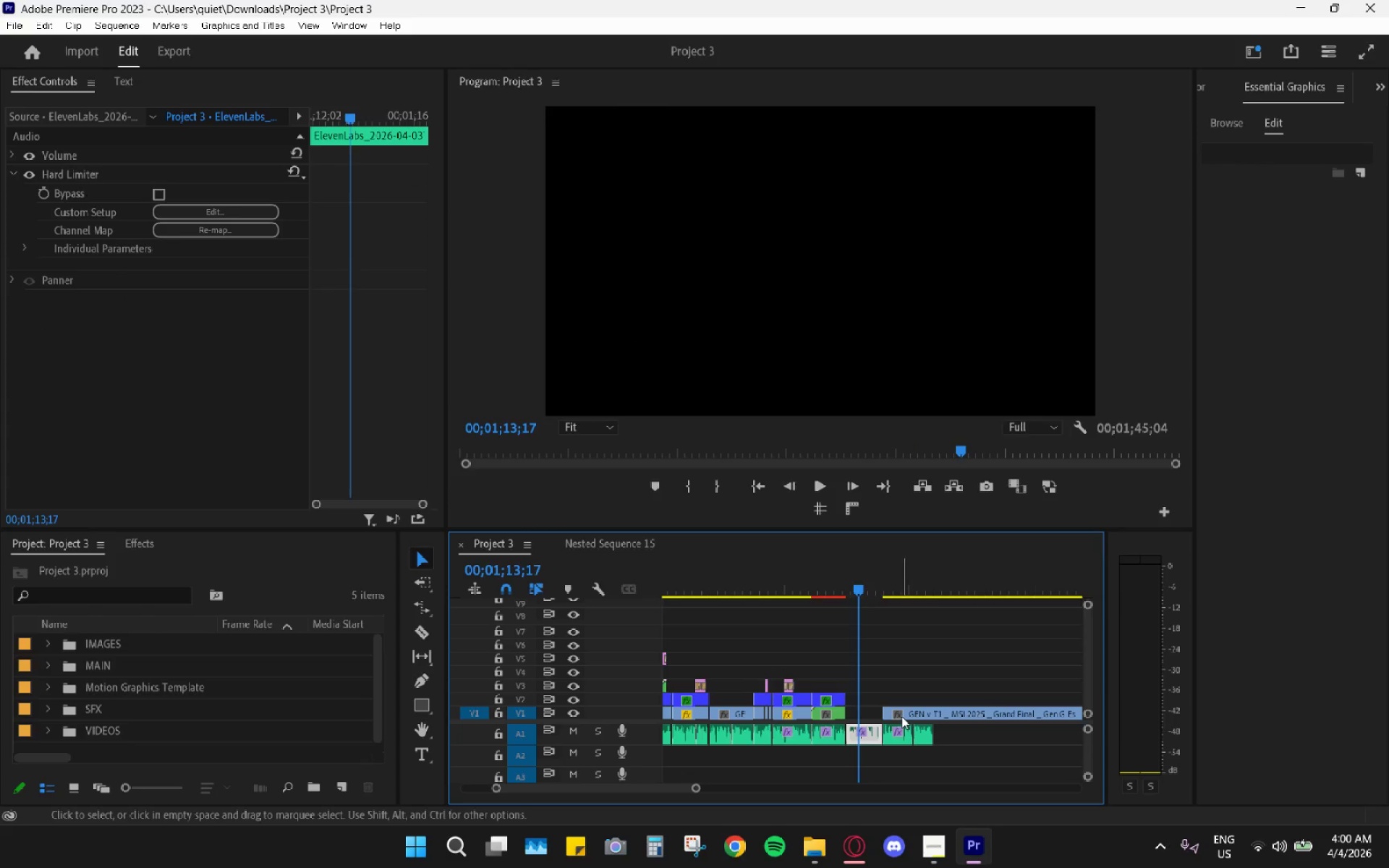 
left_click_drag(start_coordinate=[898, 714], to_coordinate=[859, 714])
 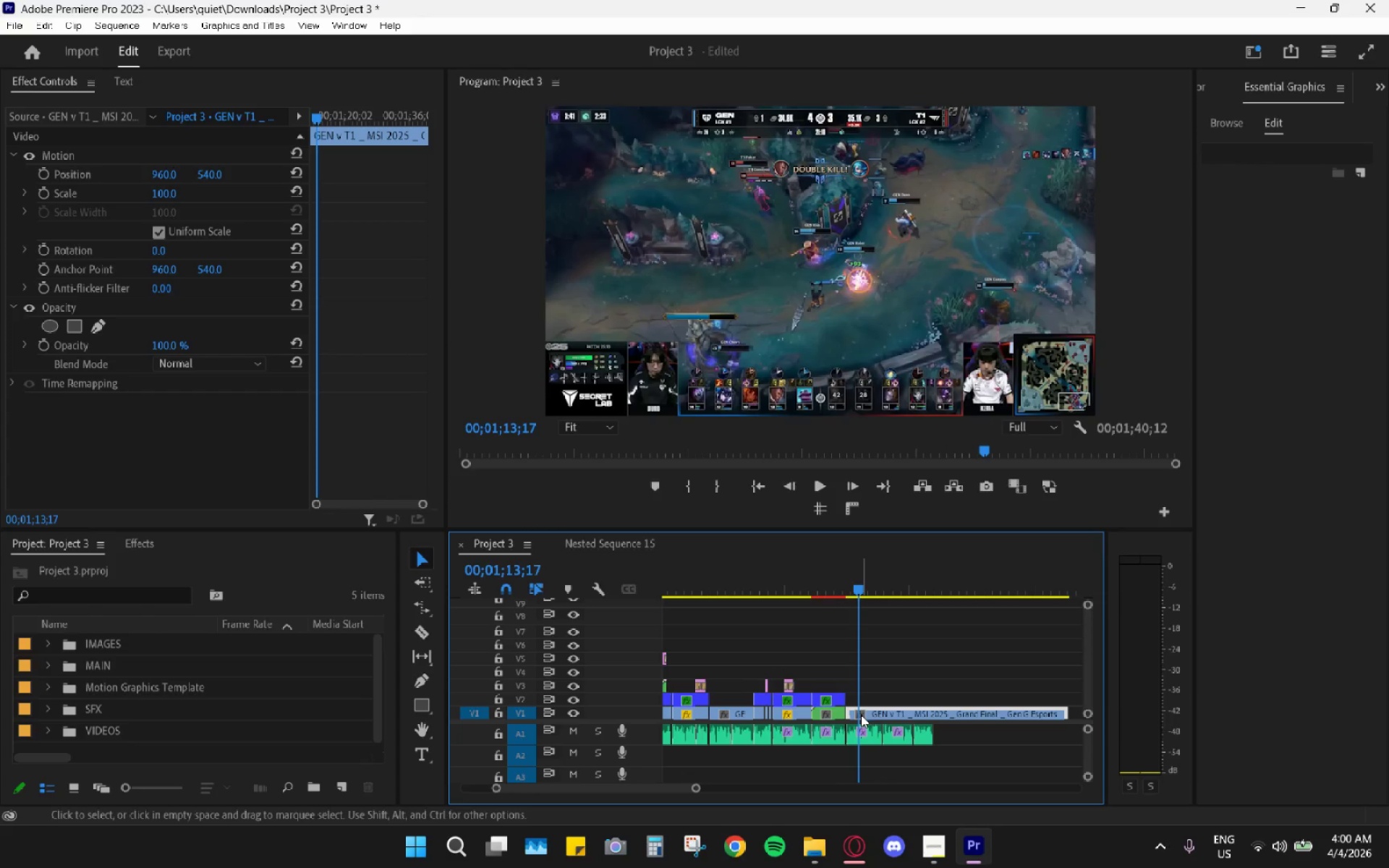 
hold_key(key=AltLeft, duration=1.06)
scroll: coordinate [856, 711], scroll_direction: up, amount: 14.0
 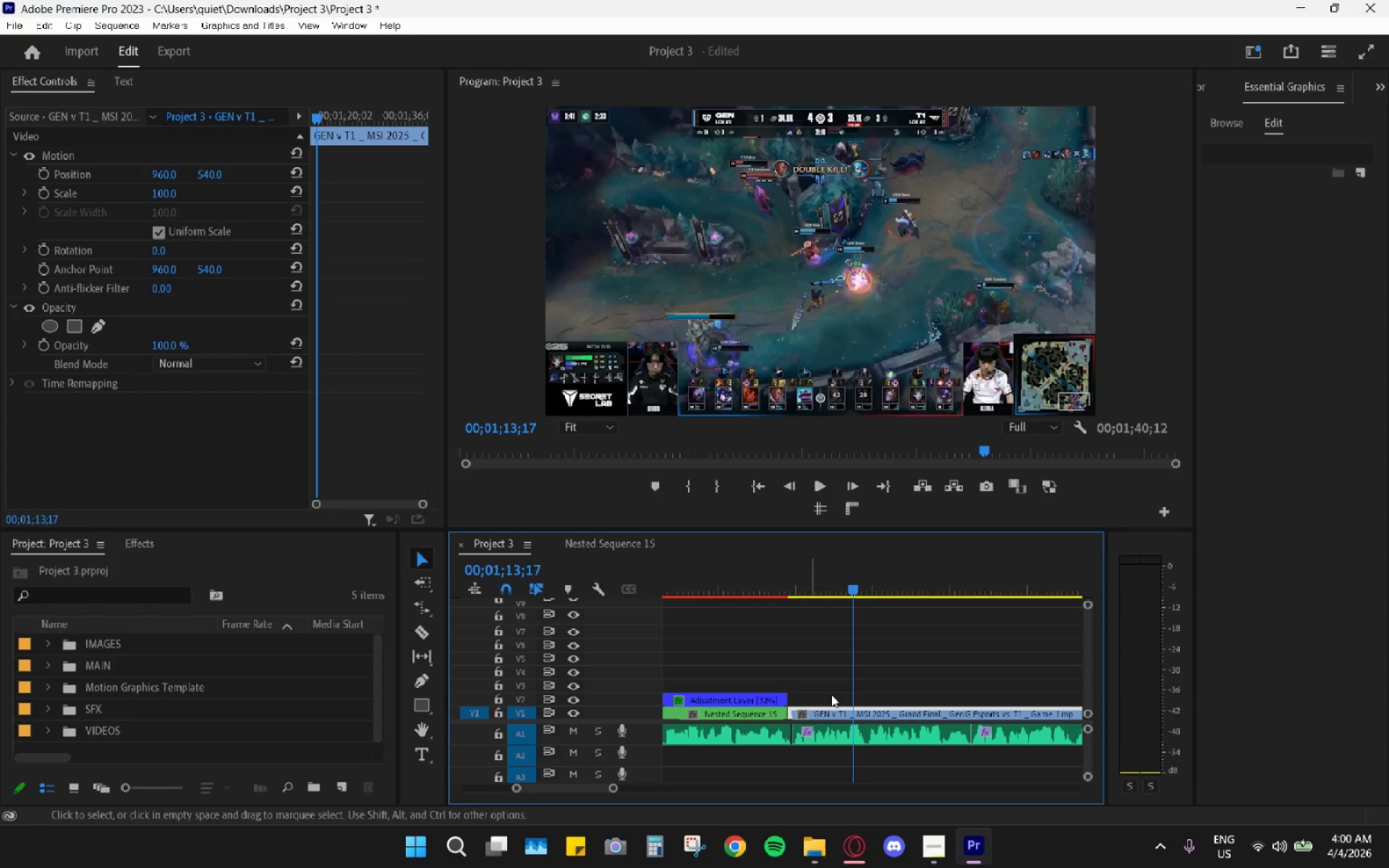 
key(Control+Z)
 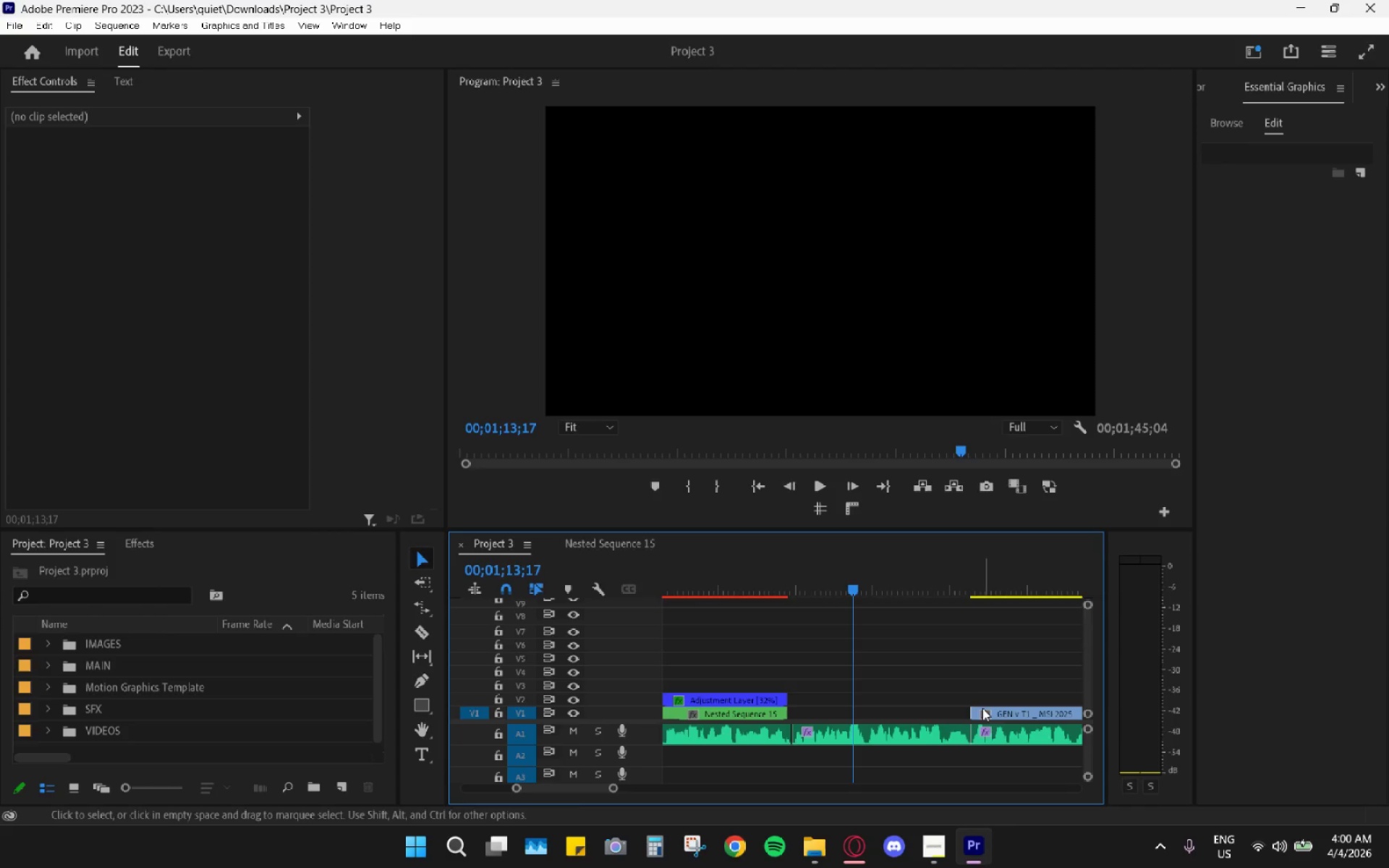 
left_click_drag(start_coordinate=[987, 712], to_coordinate=[802, 708])
 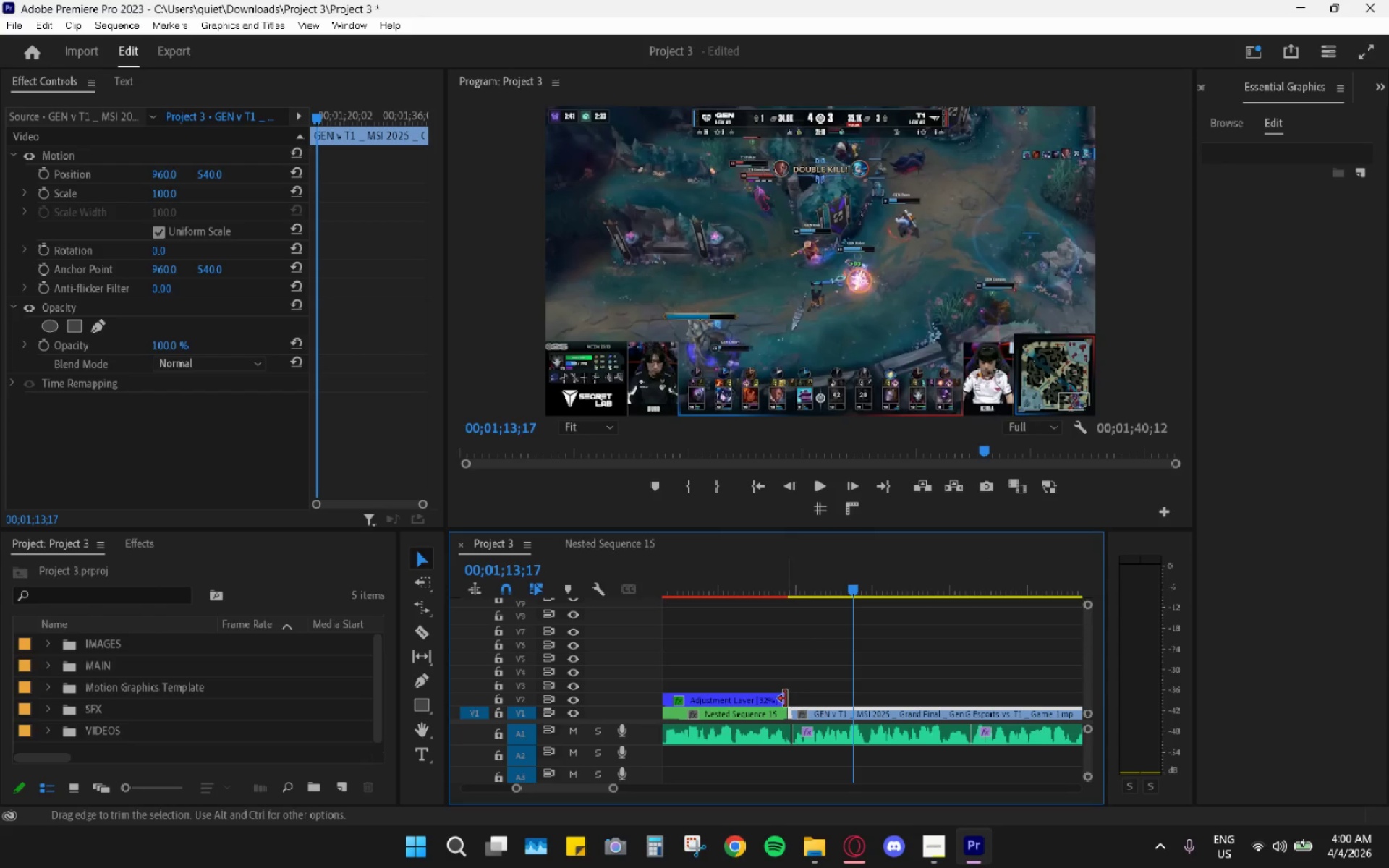 
left_click_drag(start_coordinate=[785, 699], to_coordinate=[791, 700])
 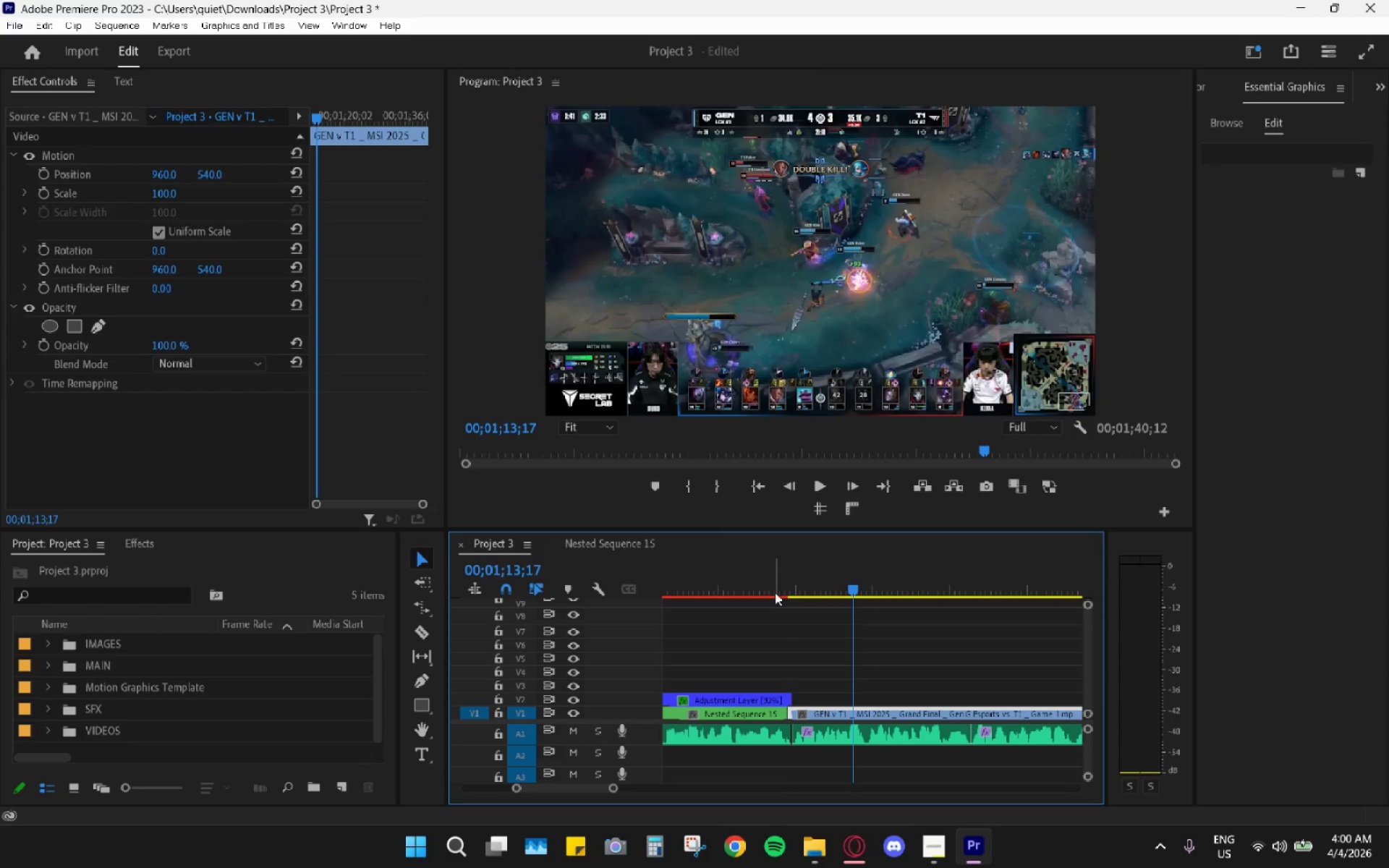 
left_click_drag(start_coordinate=[766, 591], to_coordinate=[789, 605])
 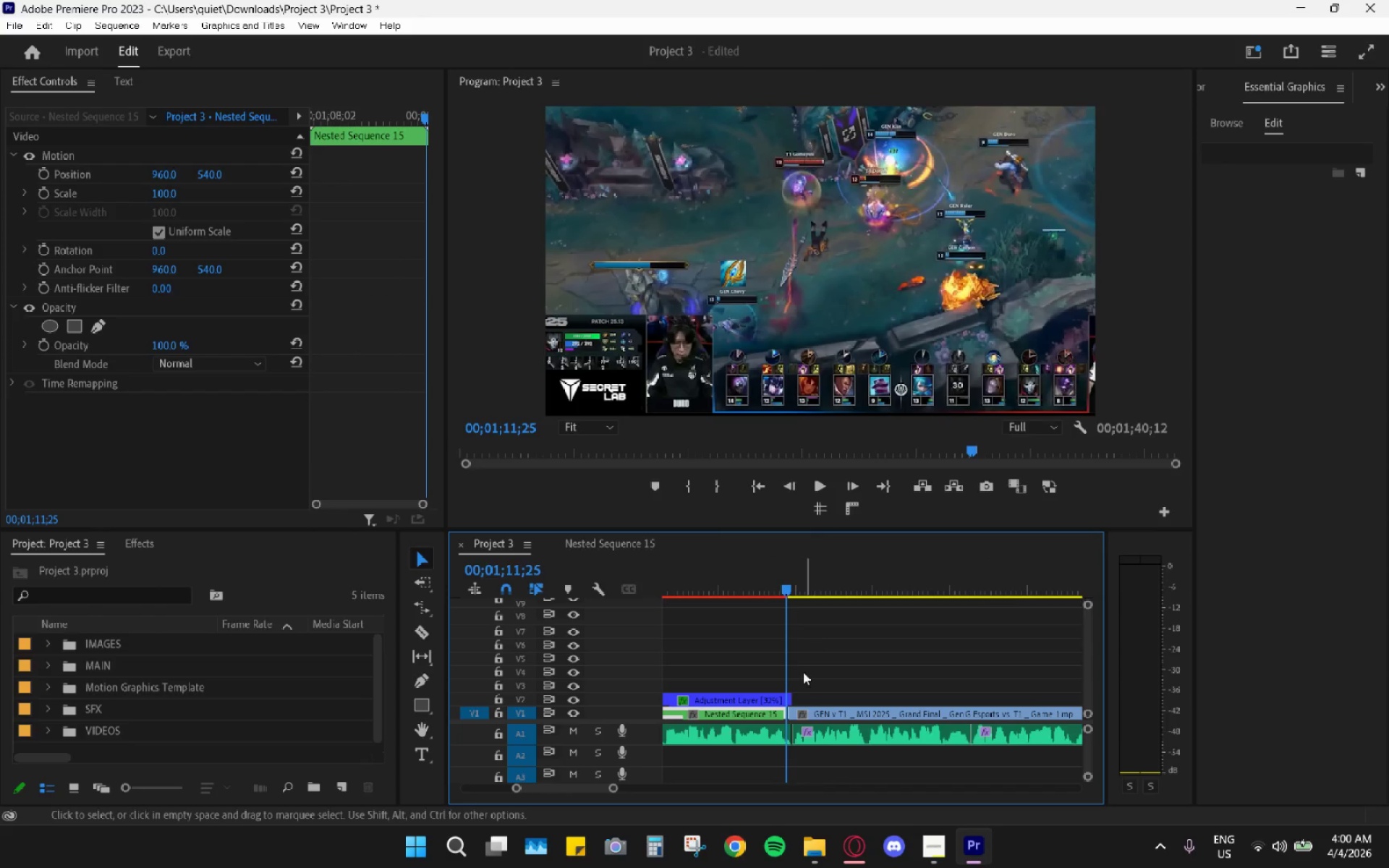 
key(Control+Z)
 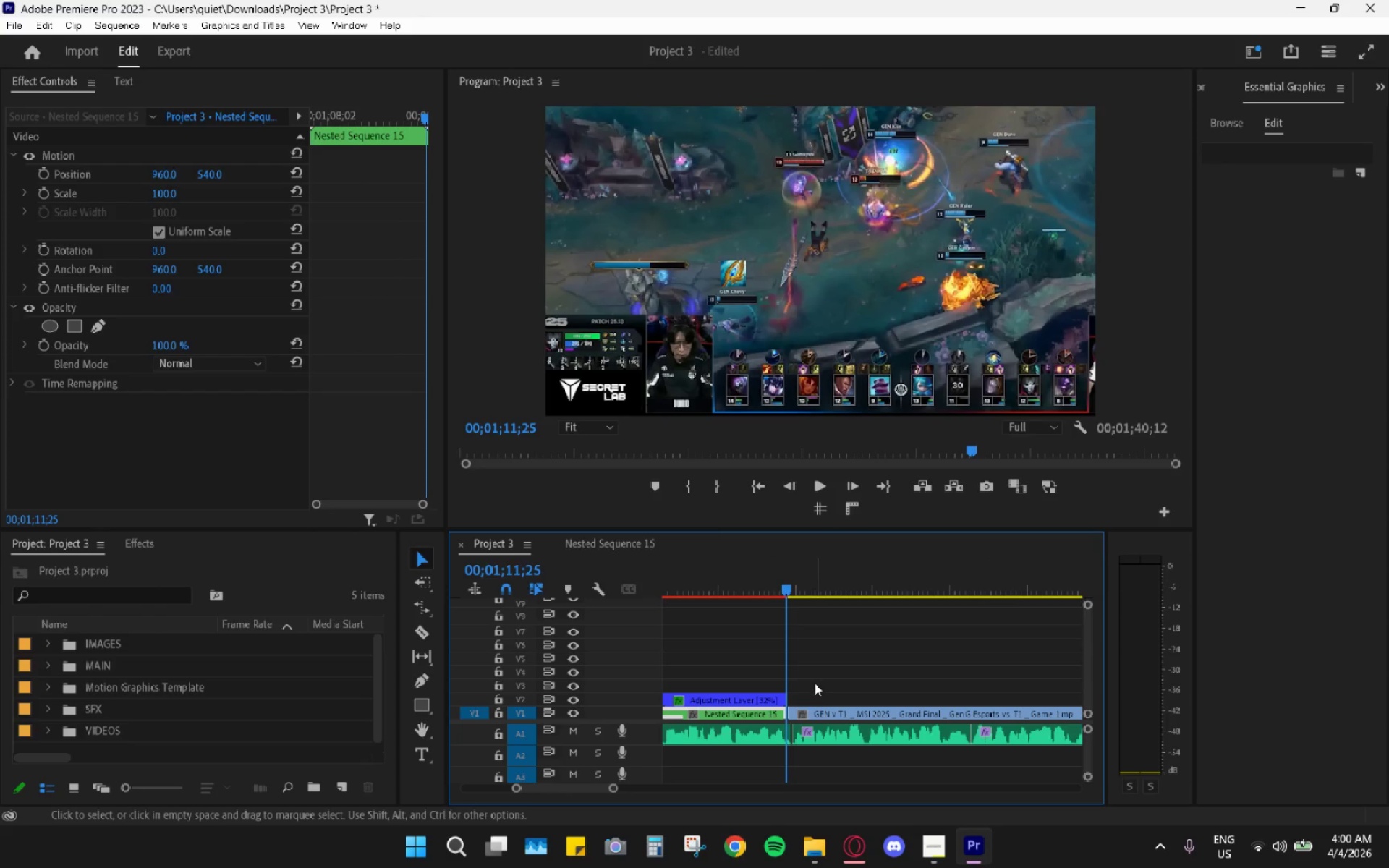 
hold_key(key=AltLeft, duration=0.84)
scroll: coordinate [813, 682], scroll_direction: up, amount: 9.0
 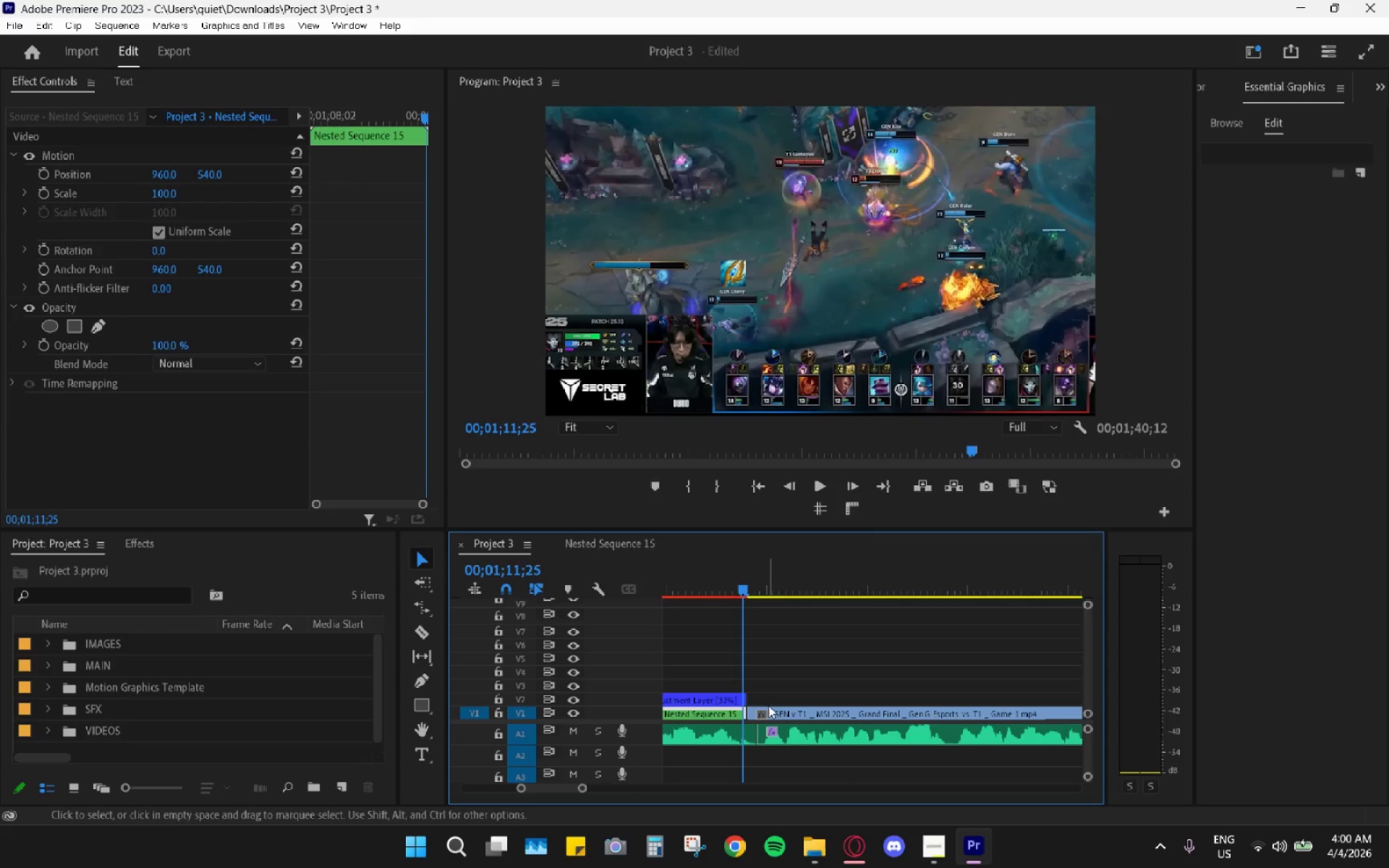 
key(Space)
 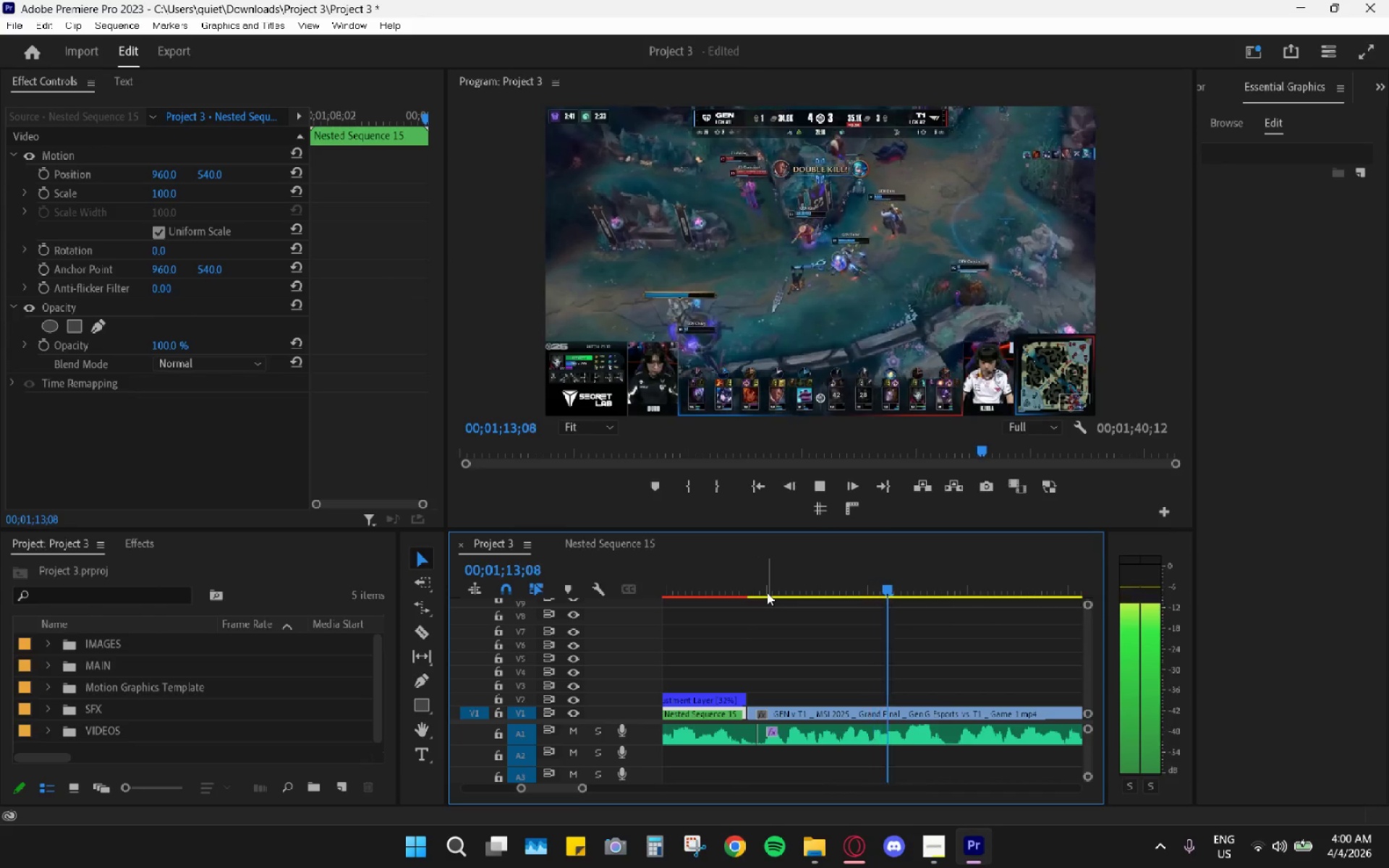 
key(Space)
 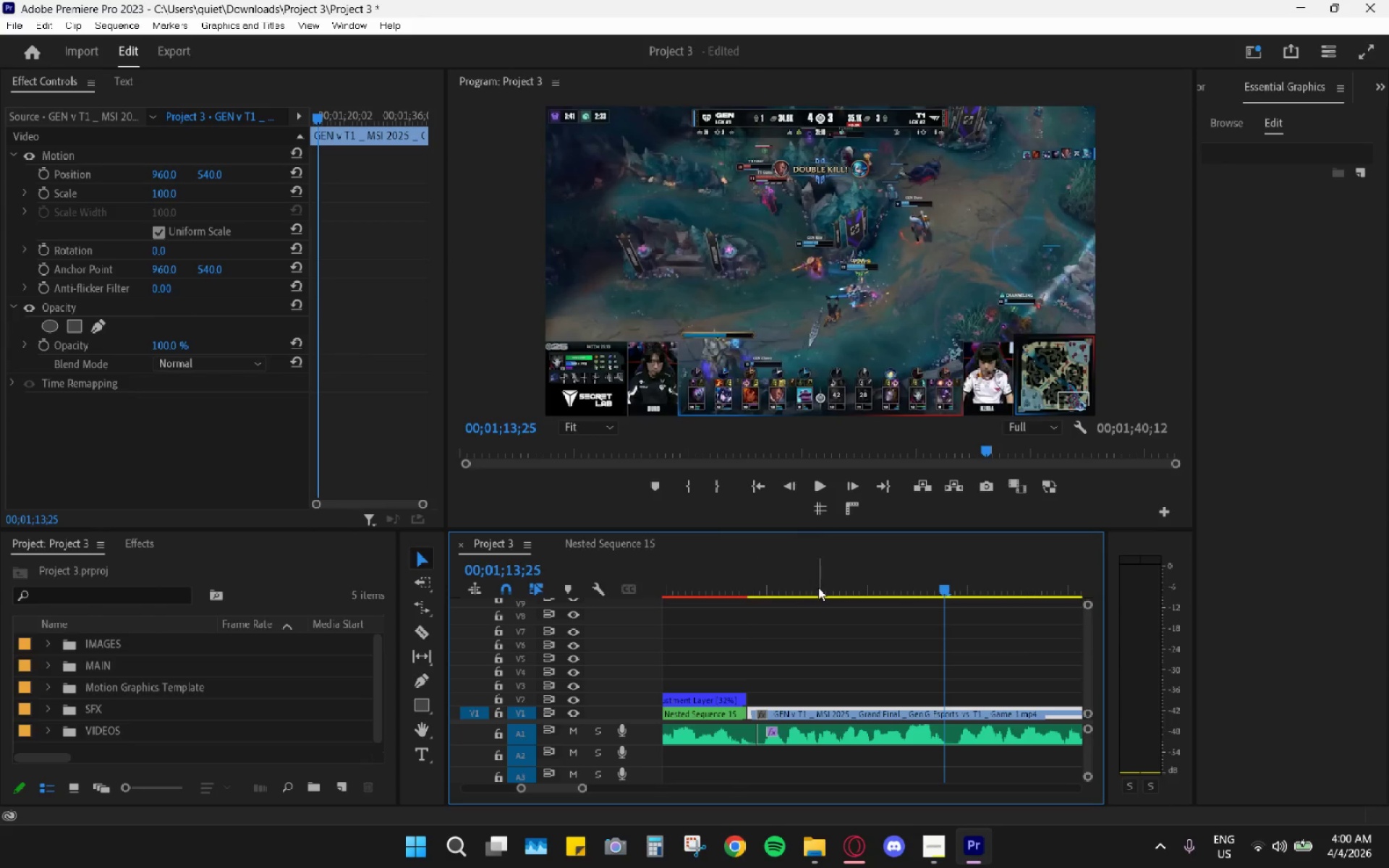 
left_click_drag(start_coordinate=[818, 587], to_coordinate=[727, 595])
 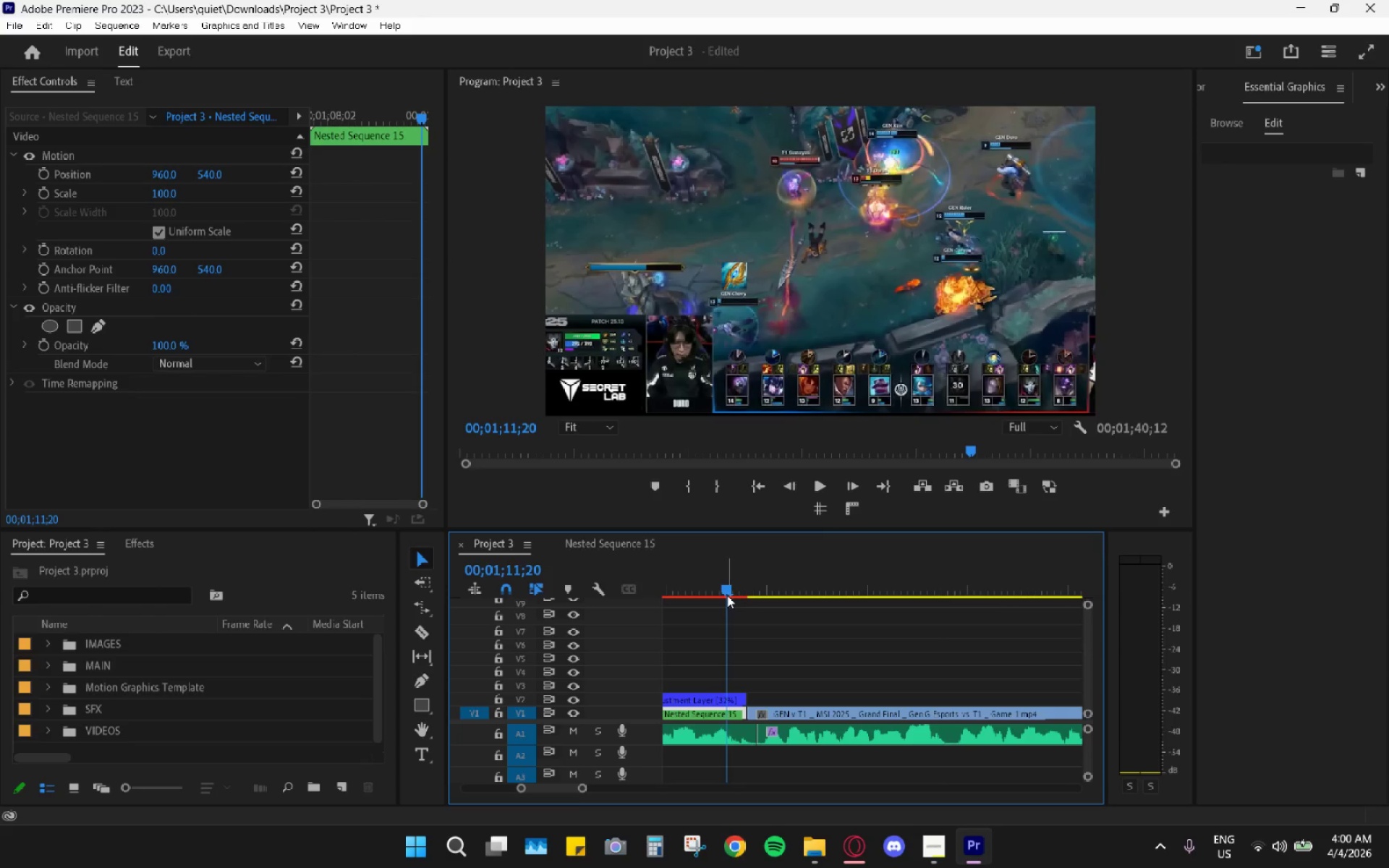 
key(Space)
 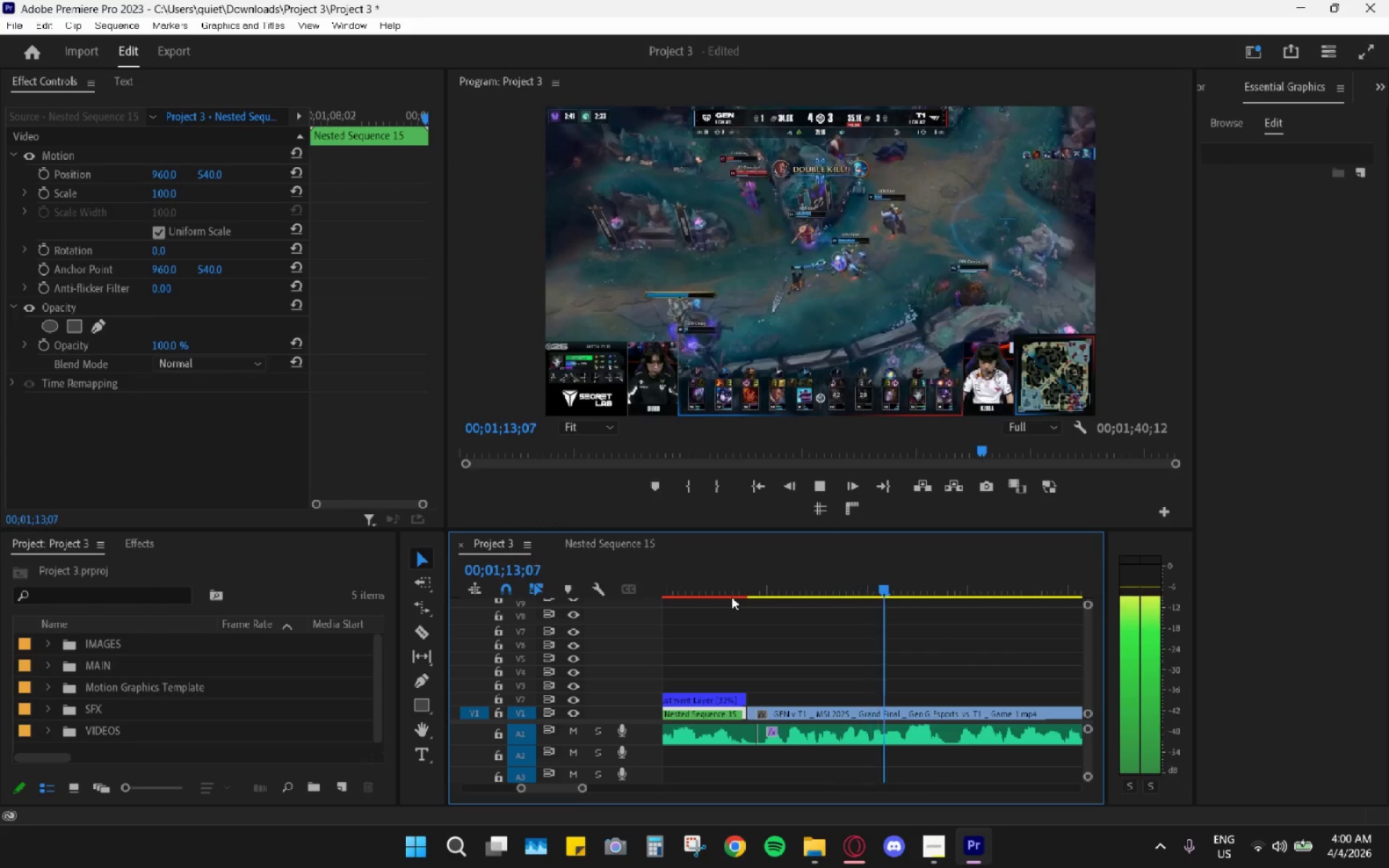 
key(Space)
 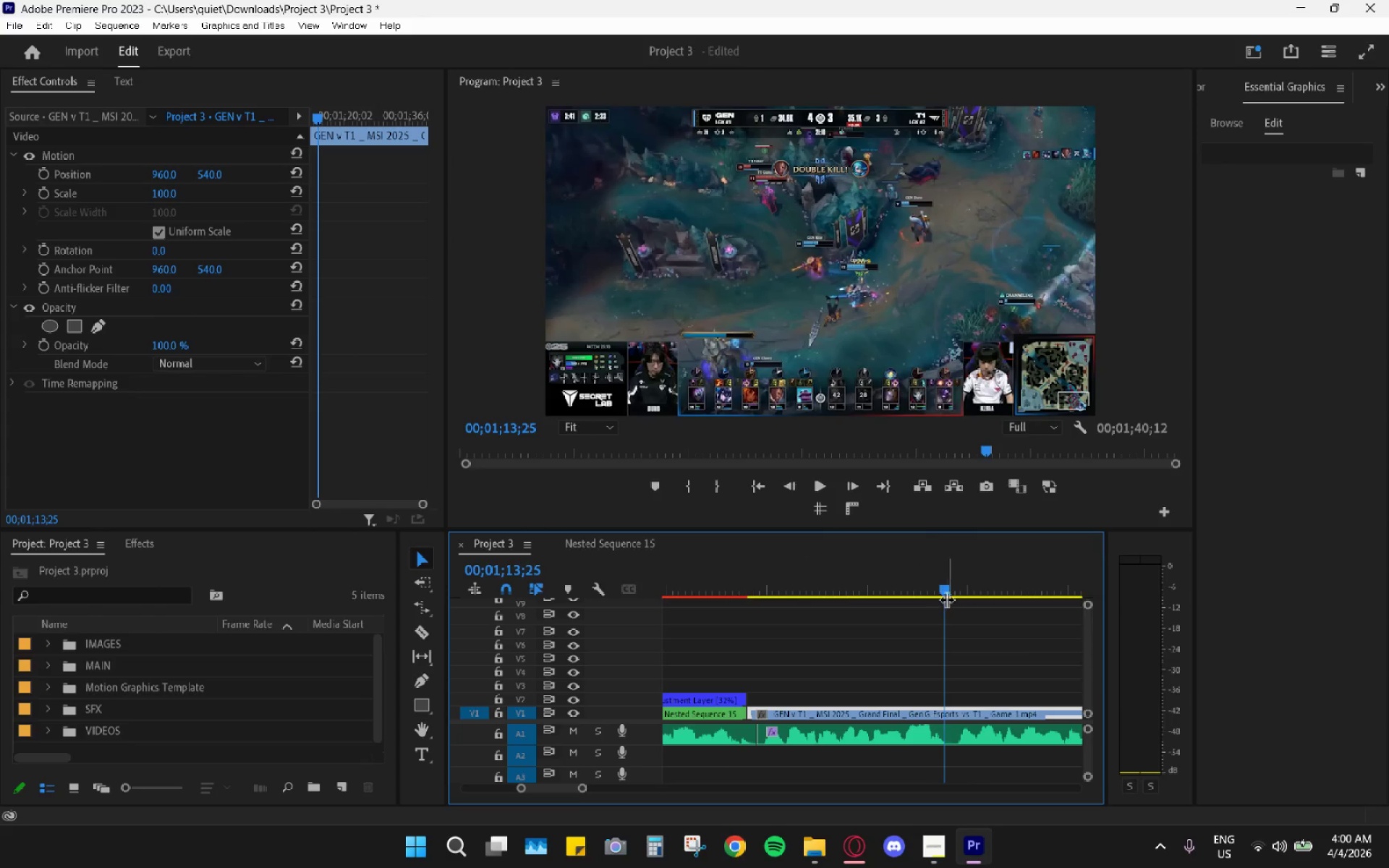 
left_click_drag(start_coordinate=[946, 593], to_coordinate=[952, 595])
 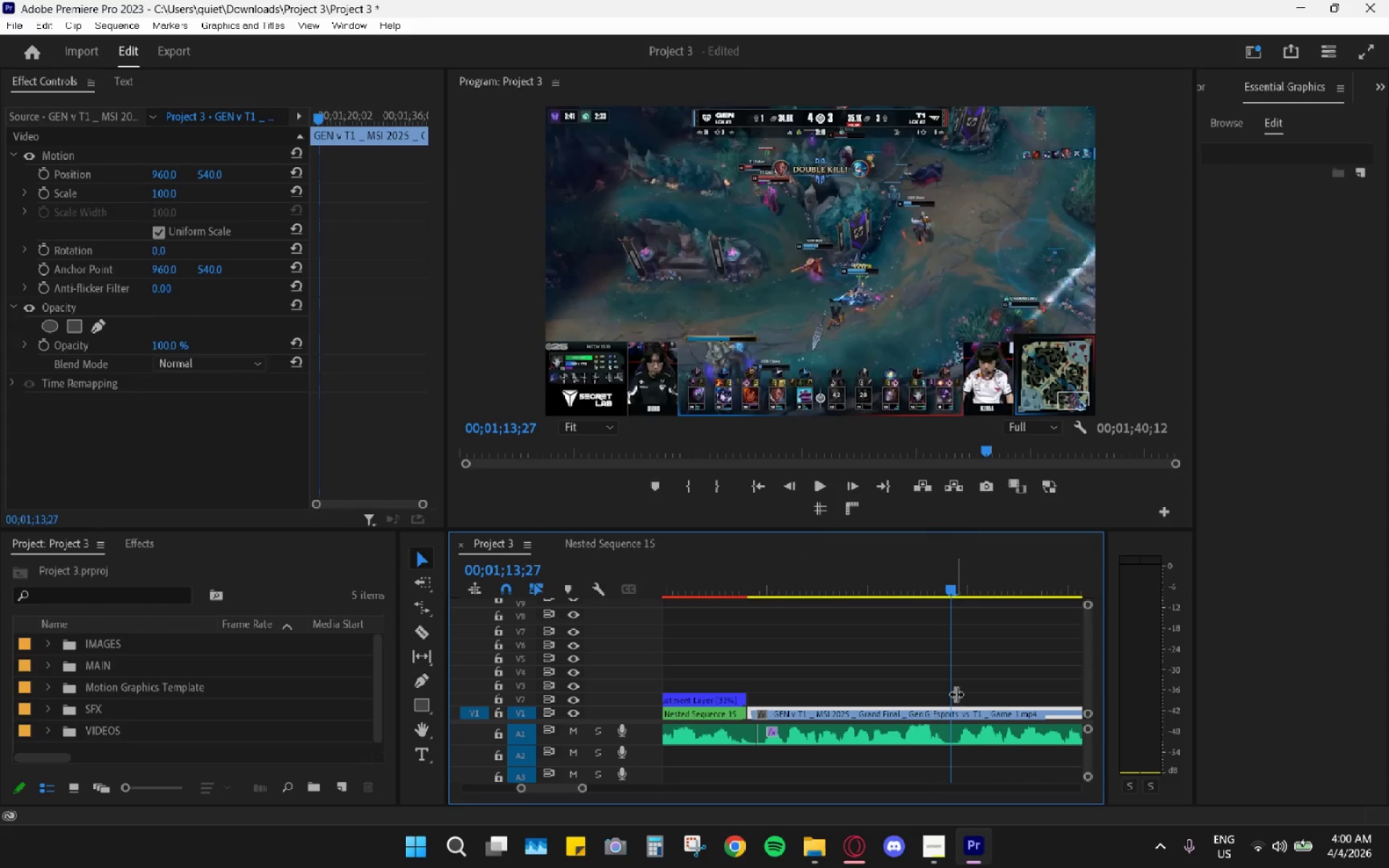 
key(C)
 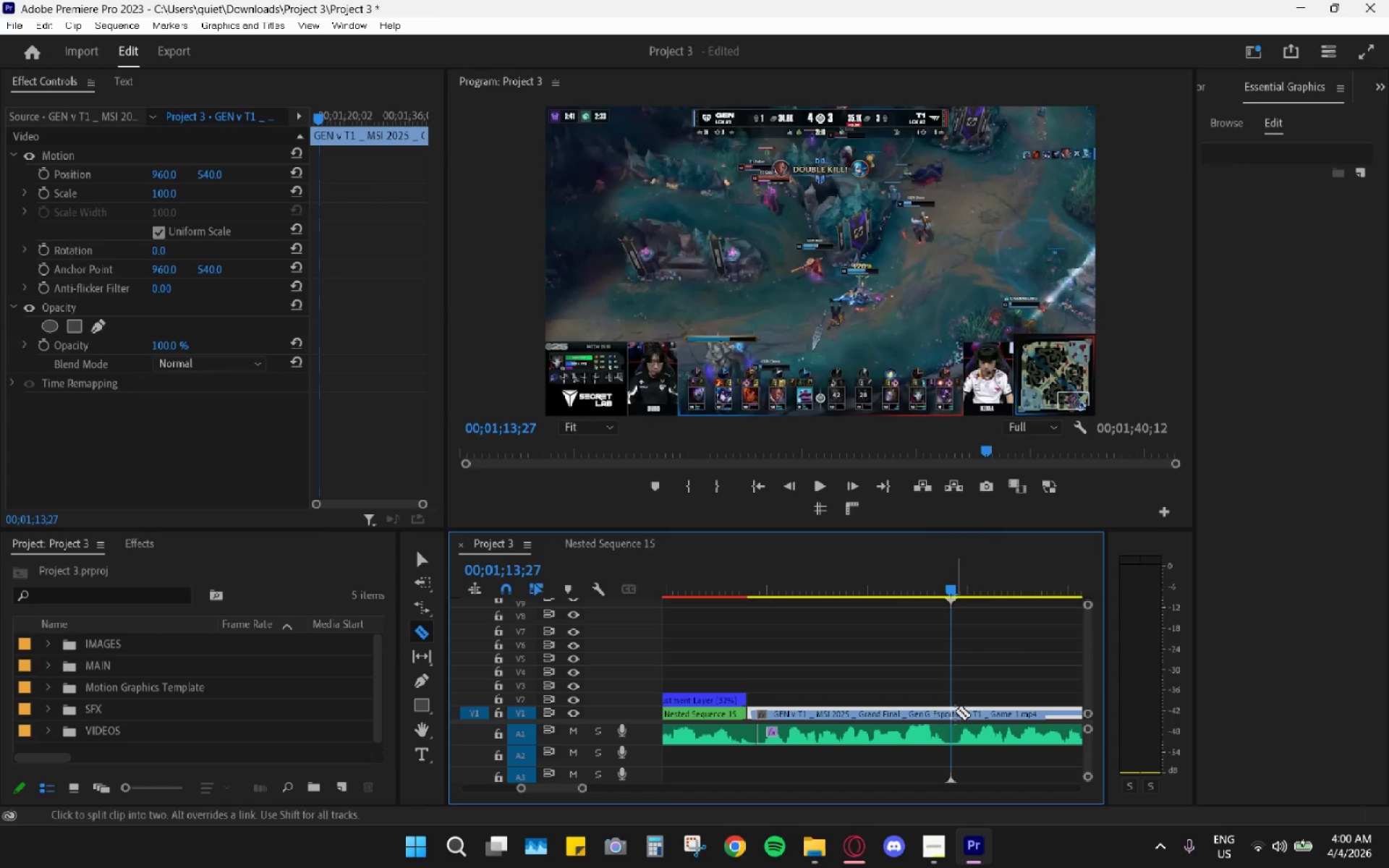 
left_click([951, 708])
 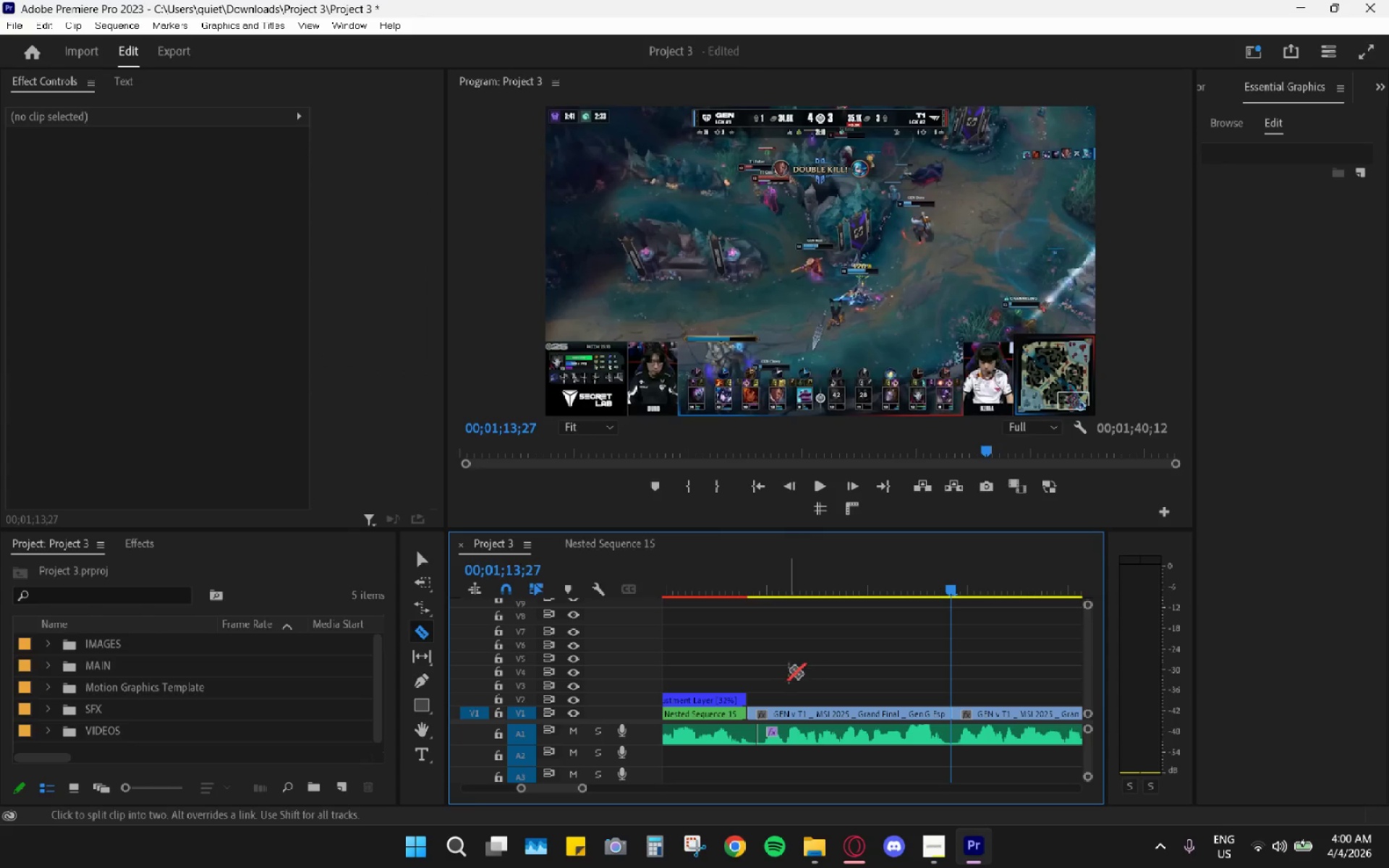 
key(V)
 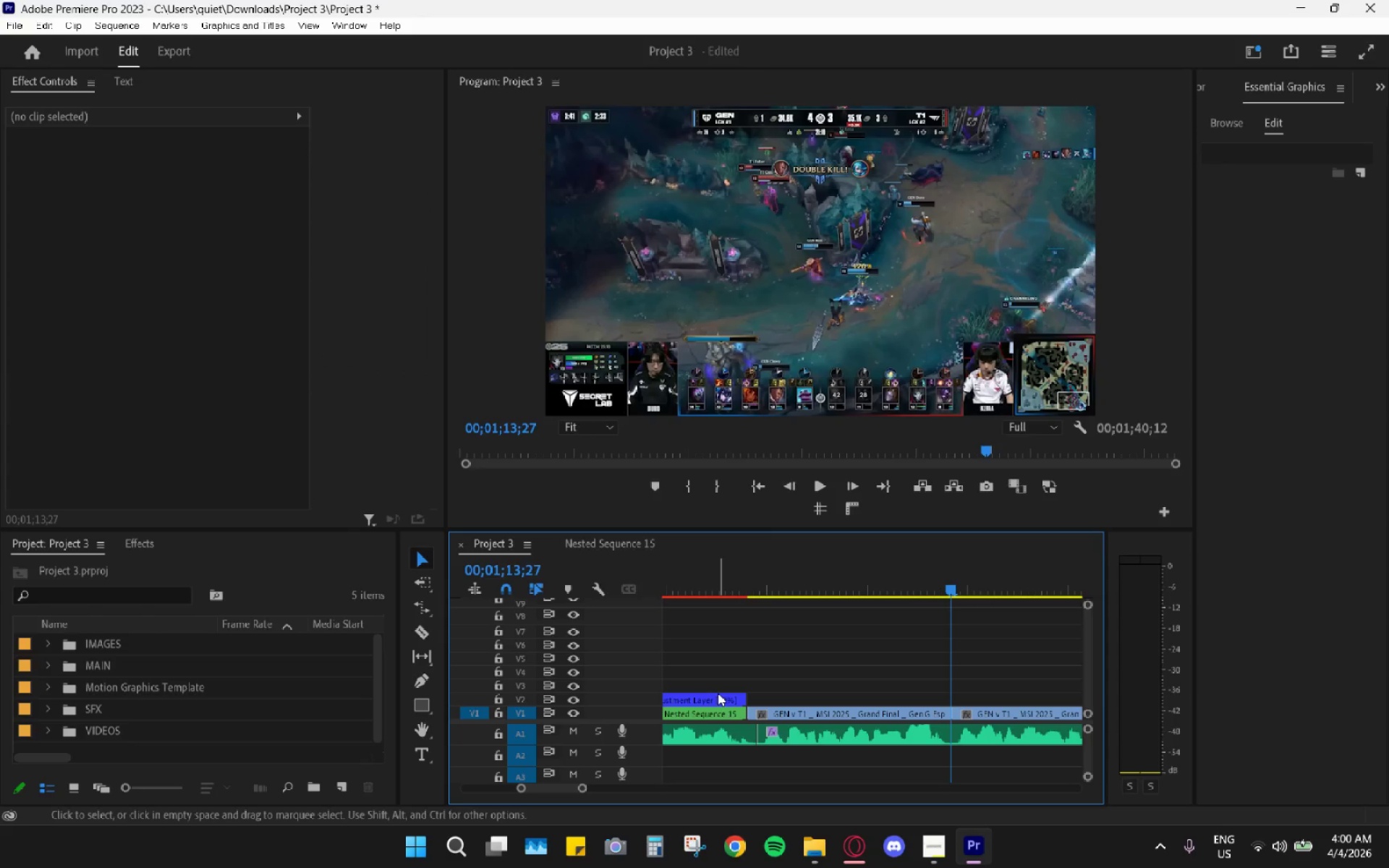 
hold_key(key=AltLeft, duration=0.48)
scroll: coordinate [723, 634], scroll_direction: down, amount: 3.0
 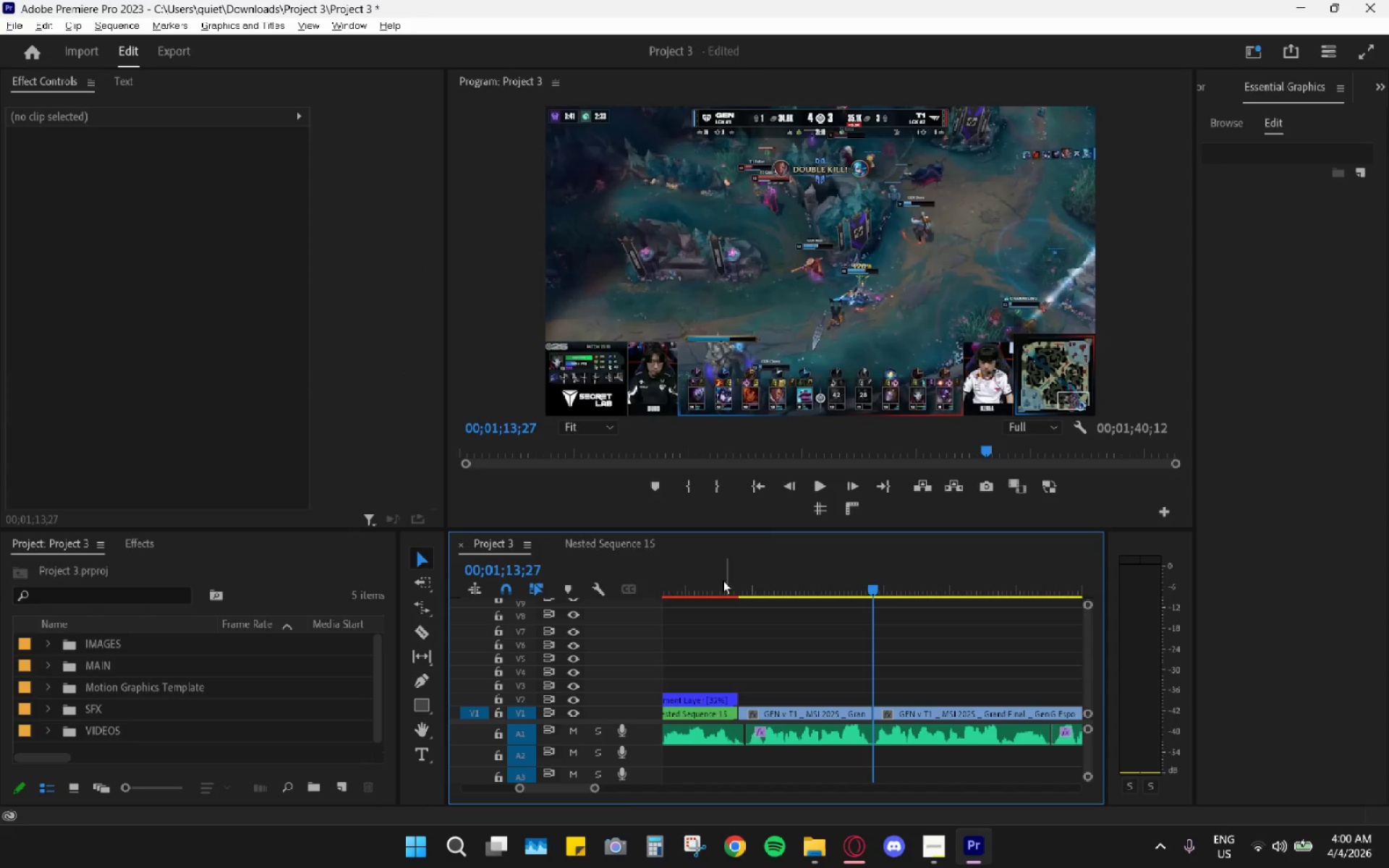 
left_click_drag(start_coordinate=[723, 580], to_coordinate=[710, 579])
 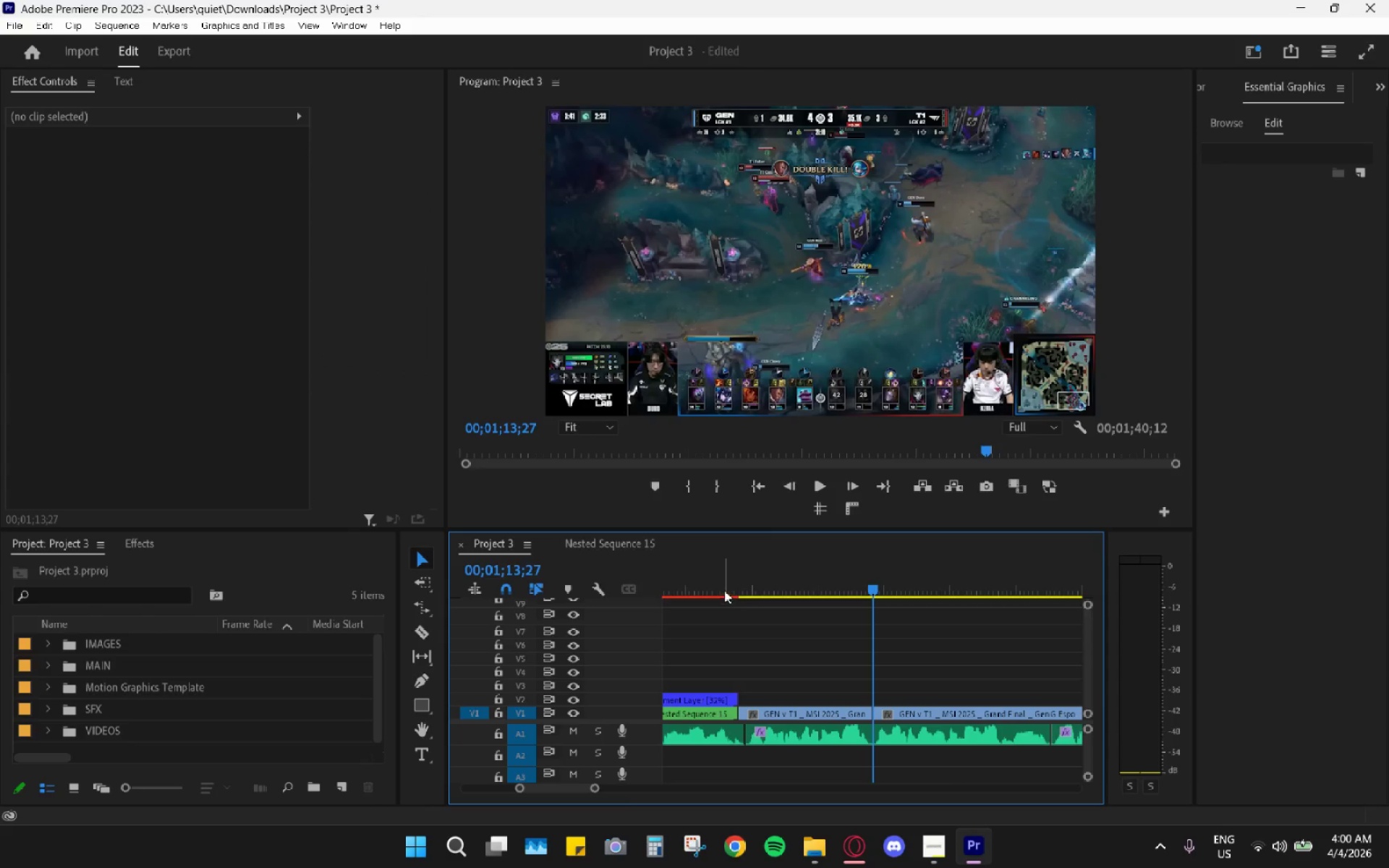 
left_click_drag(start_coordinate=[726, 572], to_coordinate=[702, 578])
 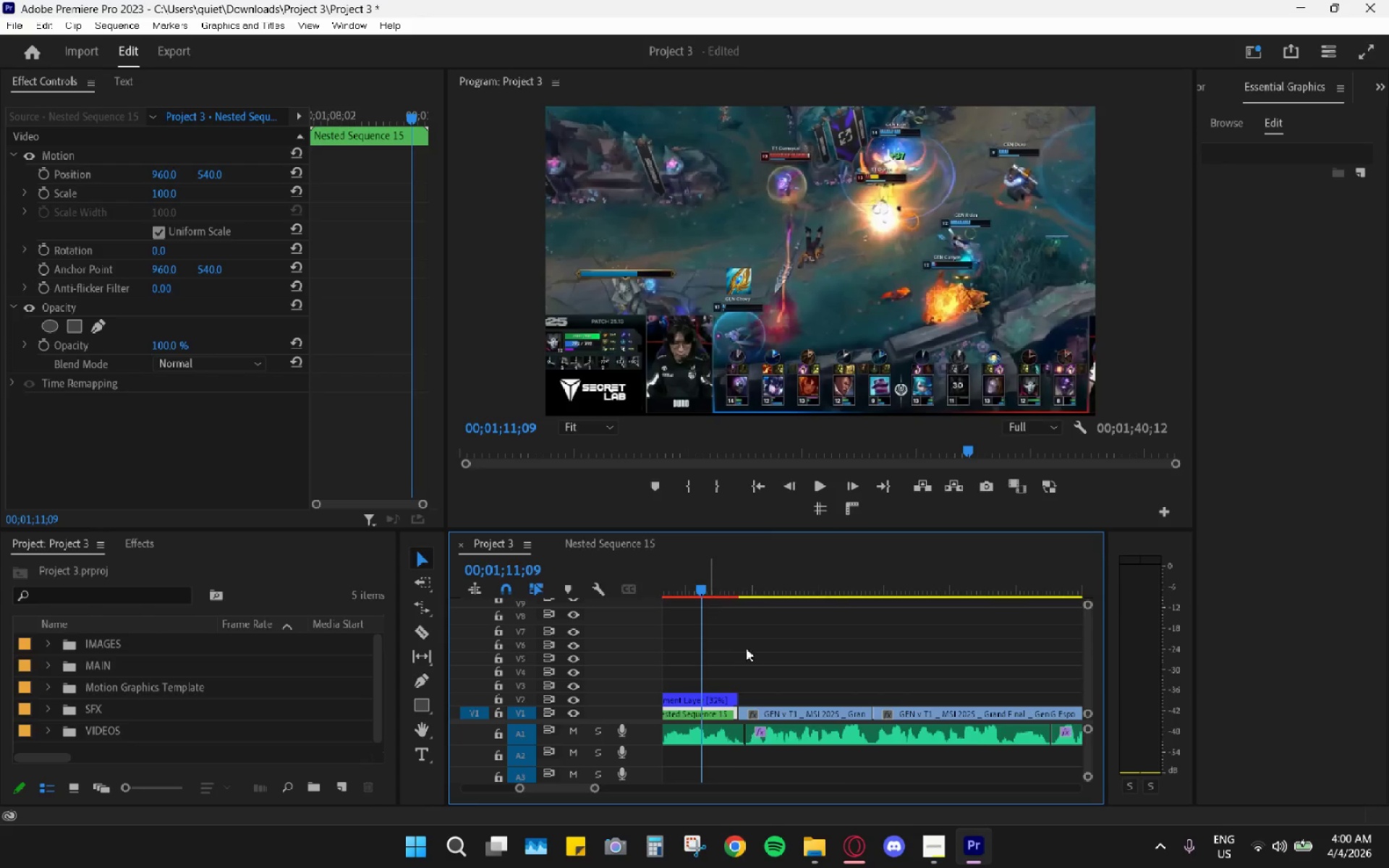 
scroll: coordinate [768, 645], scroll_direction: up, amount: 8.0
 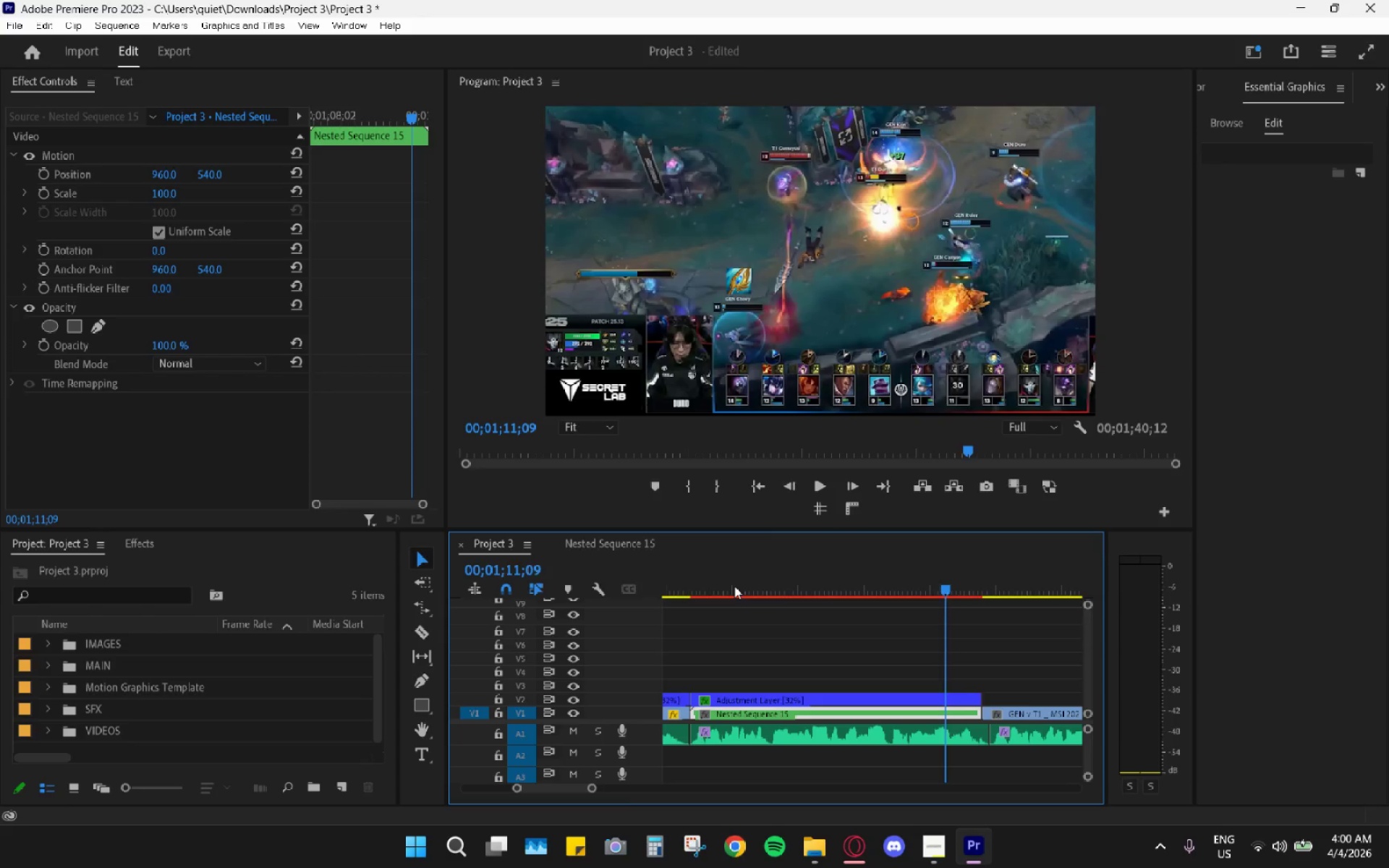 
left_click_drag(start_coordinate=[708, 575], to_coordinate=[689, 576])
 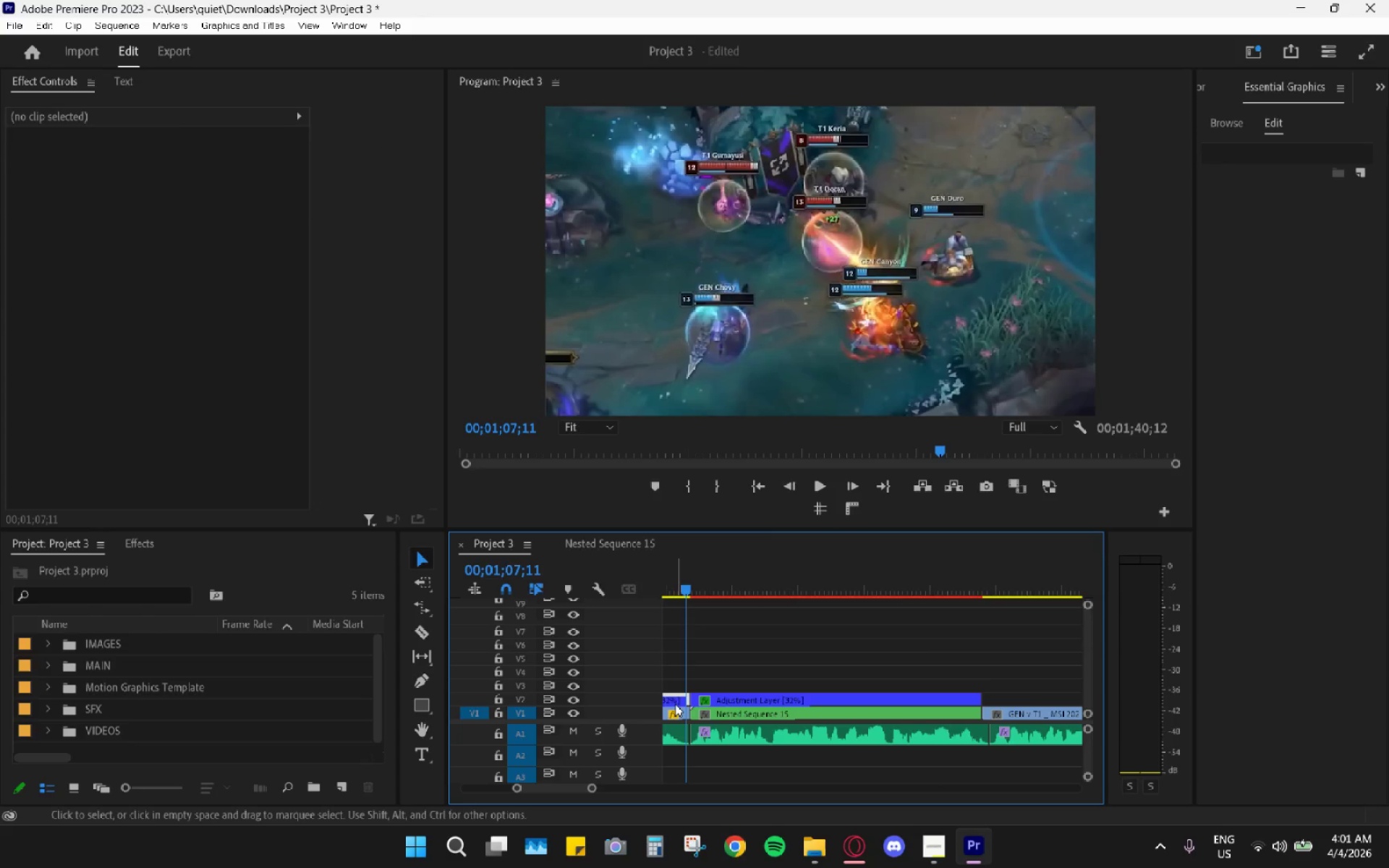 
key(Control+C)
 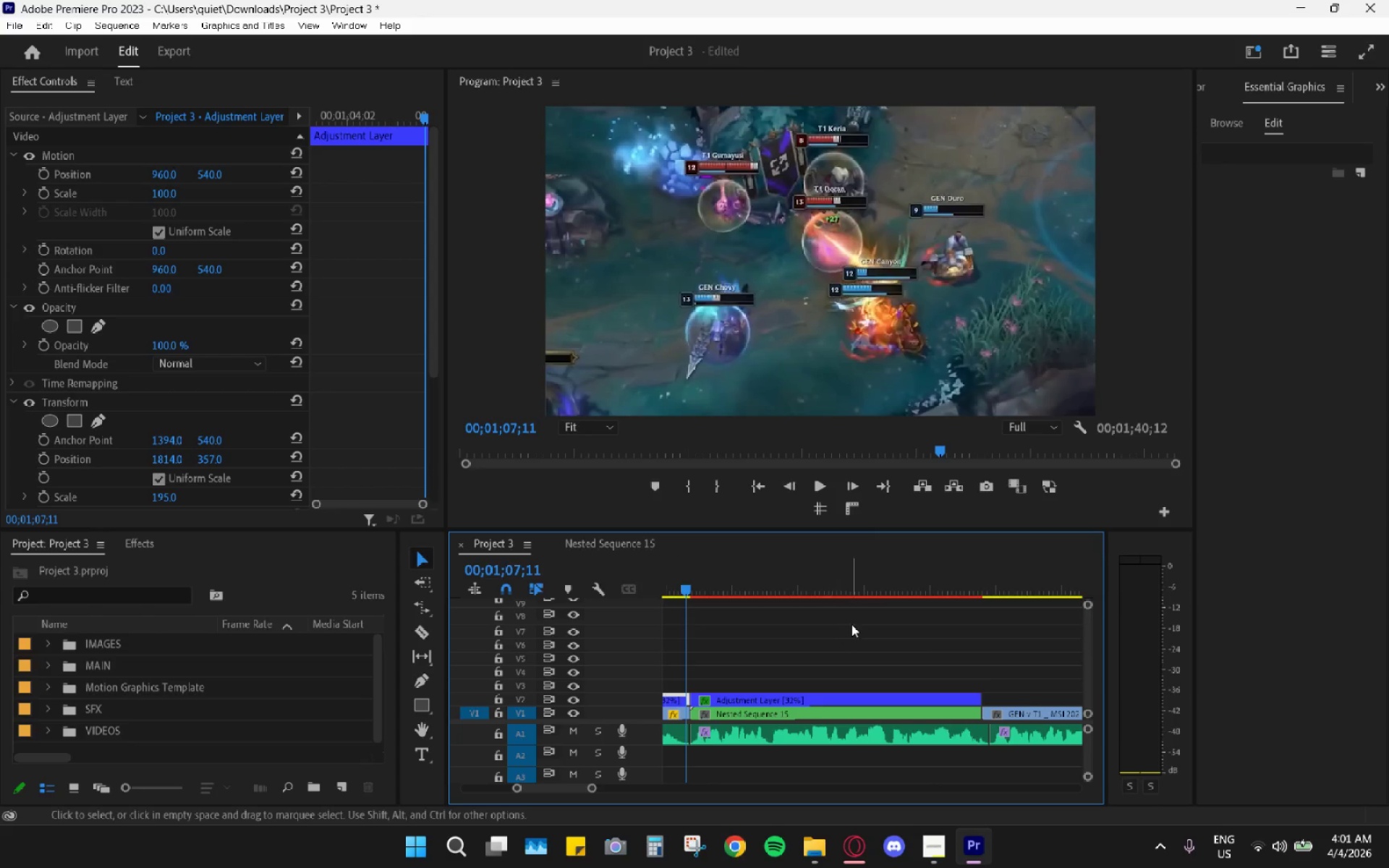 
scroll: coordinate [853, 622], scroll_direction: down, amount: 4.0
 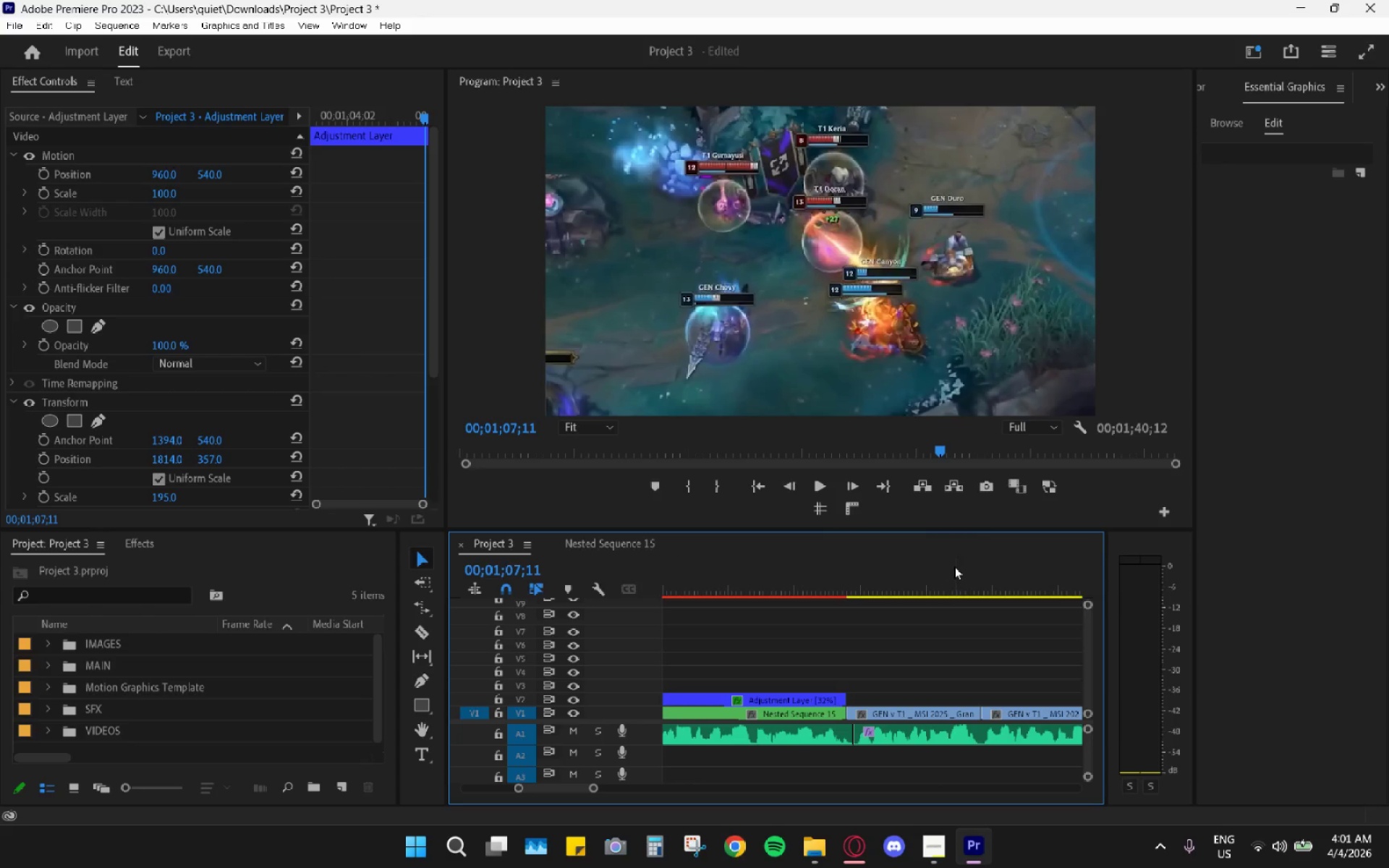 
left_click_drag(start_coordinate=[960, 568], to_coordinate=[984, 580])
 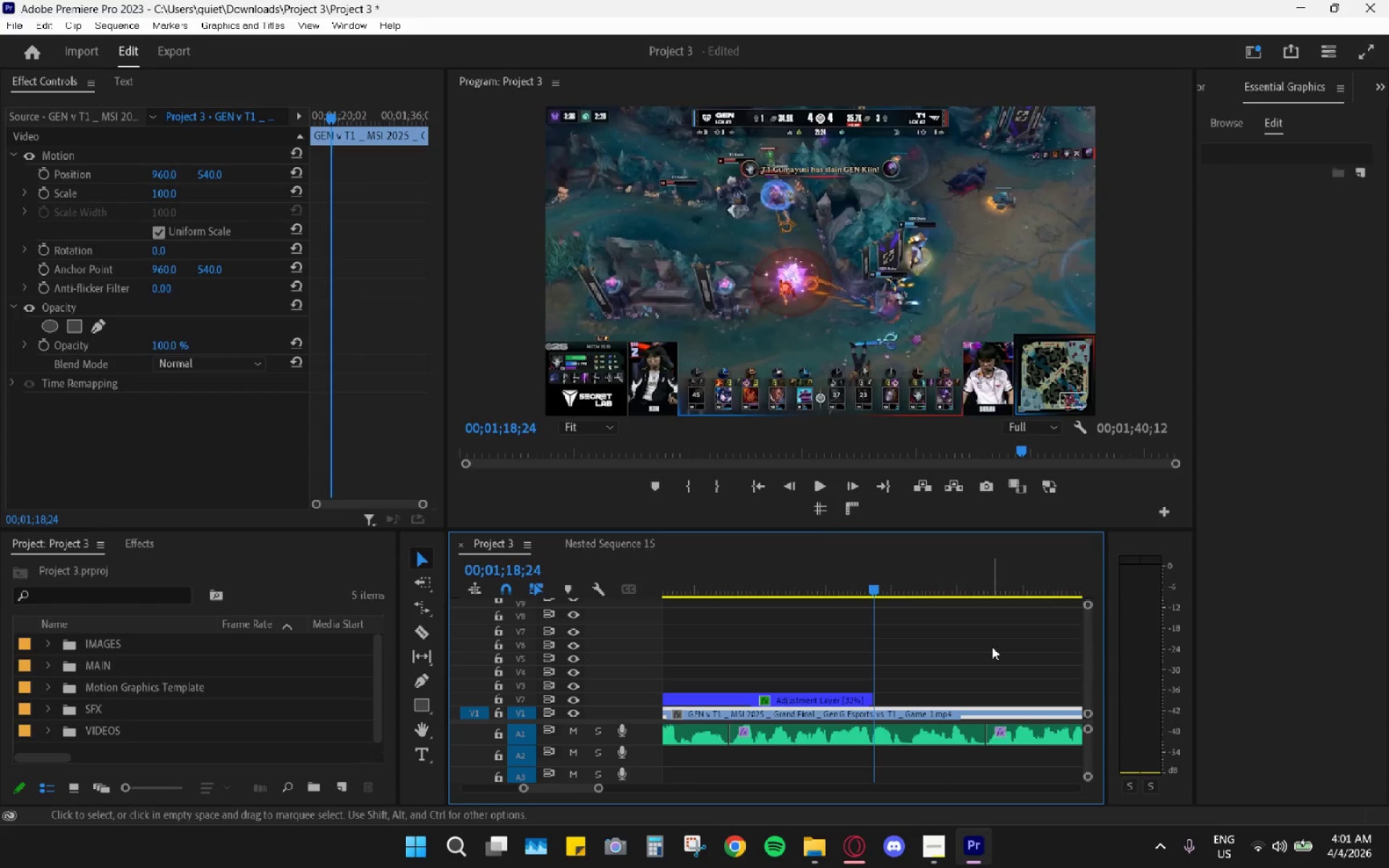 
key(Control+ControlLeft)
 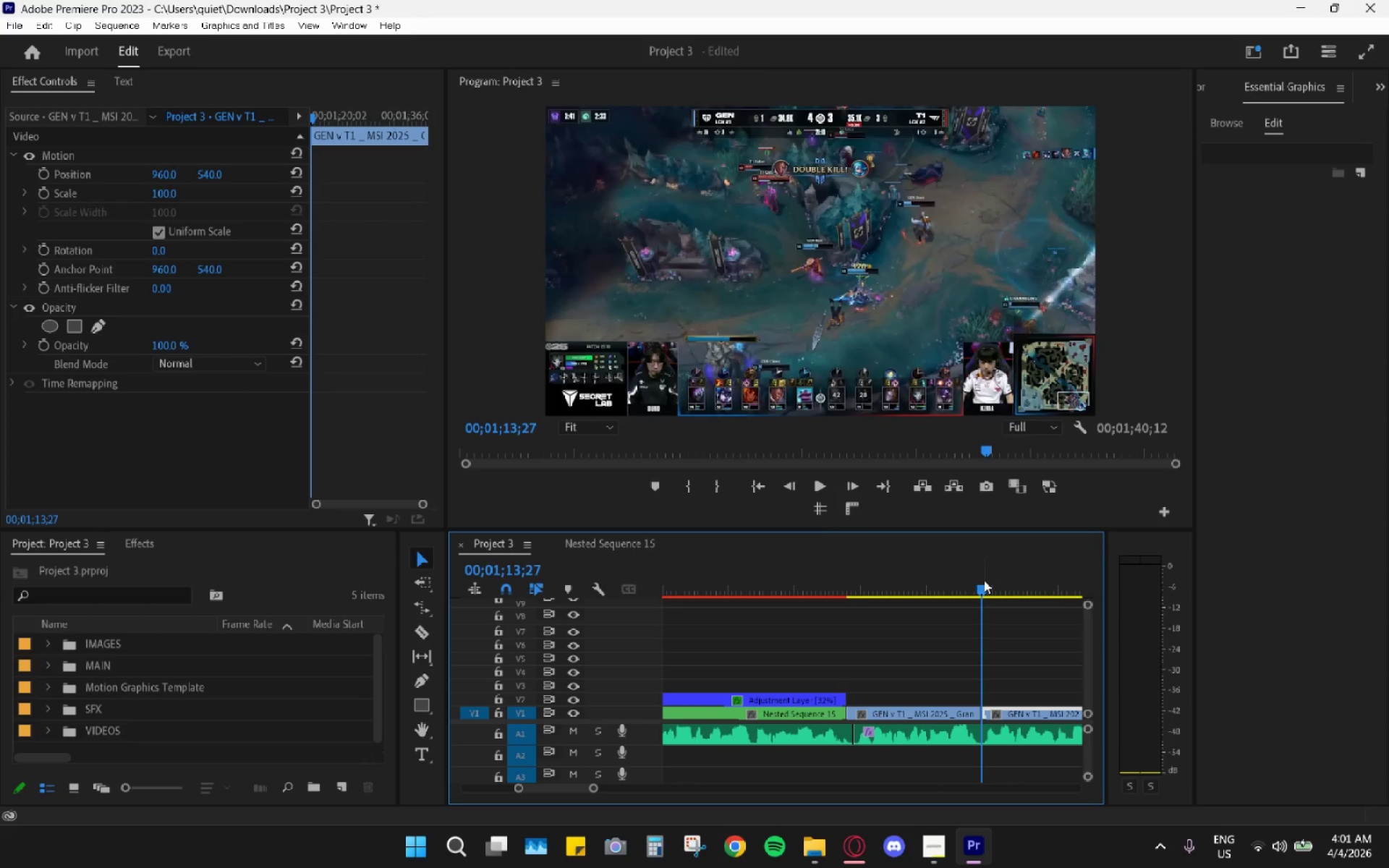 
key(Control+V)
 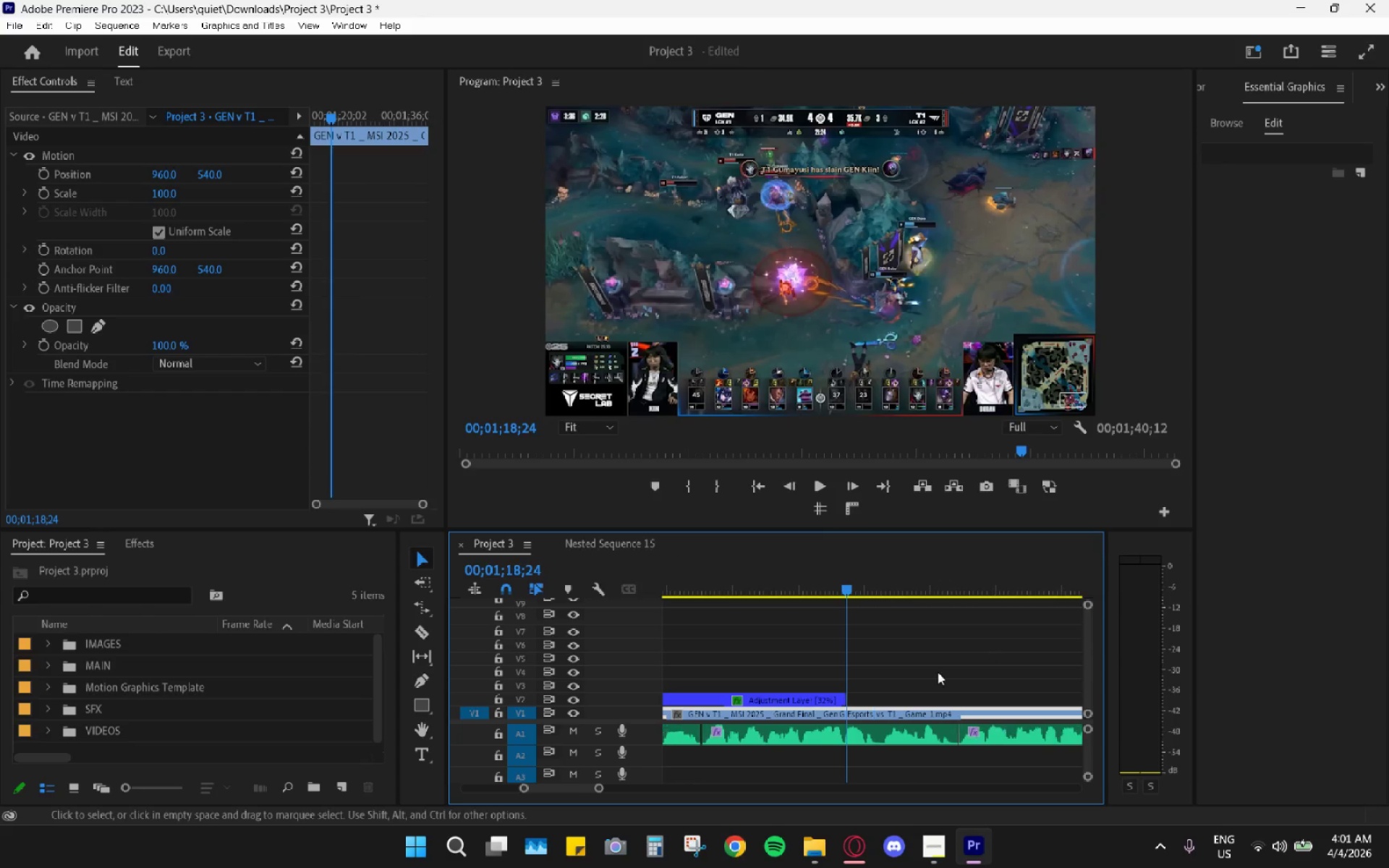 
hold_key(key=AltLeft, duration=0.94)
scroll: coordinate [900, 682], scroll_direction: down, amount: 12.0
 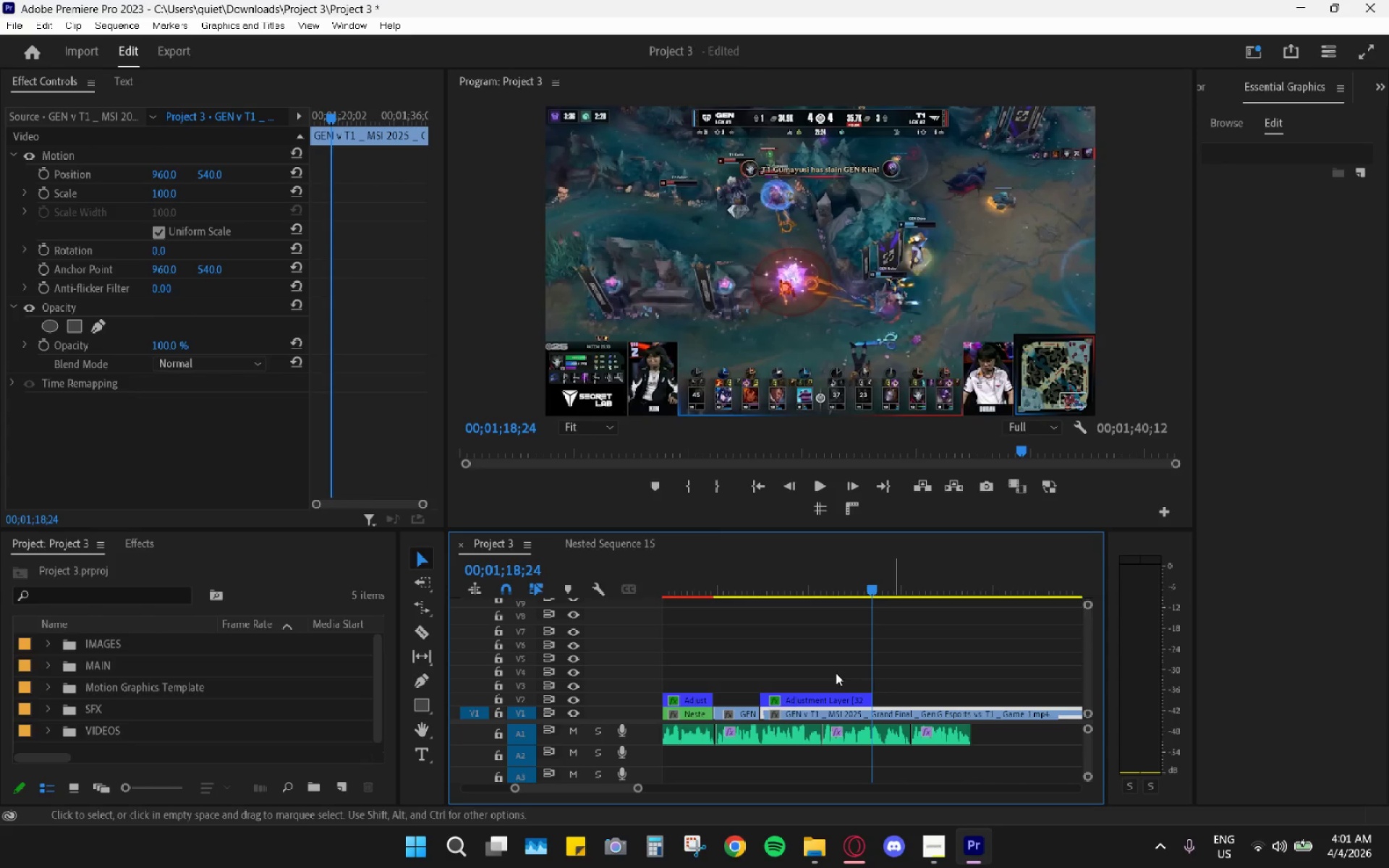 
left_click_drag(start_coordinate=[765, 578], to_coordinate=[752, 574])
 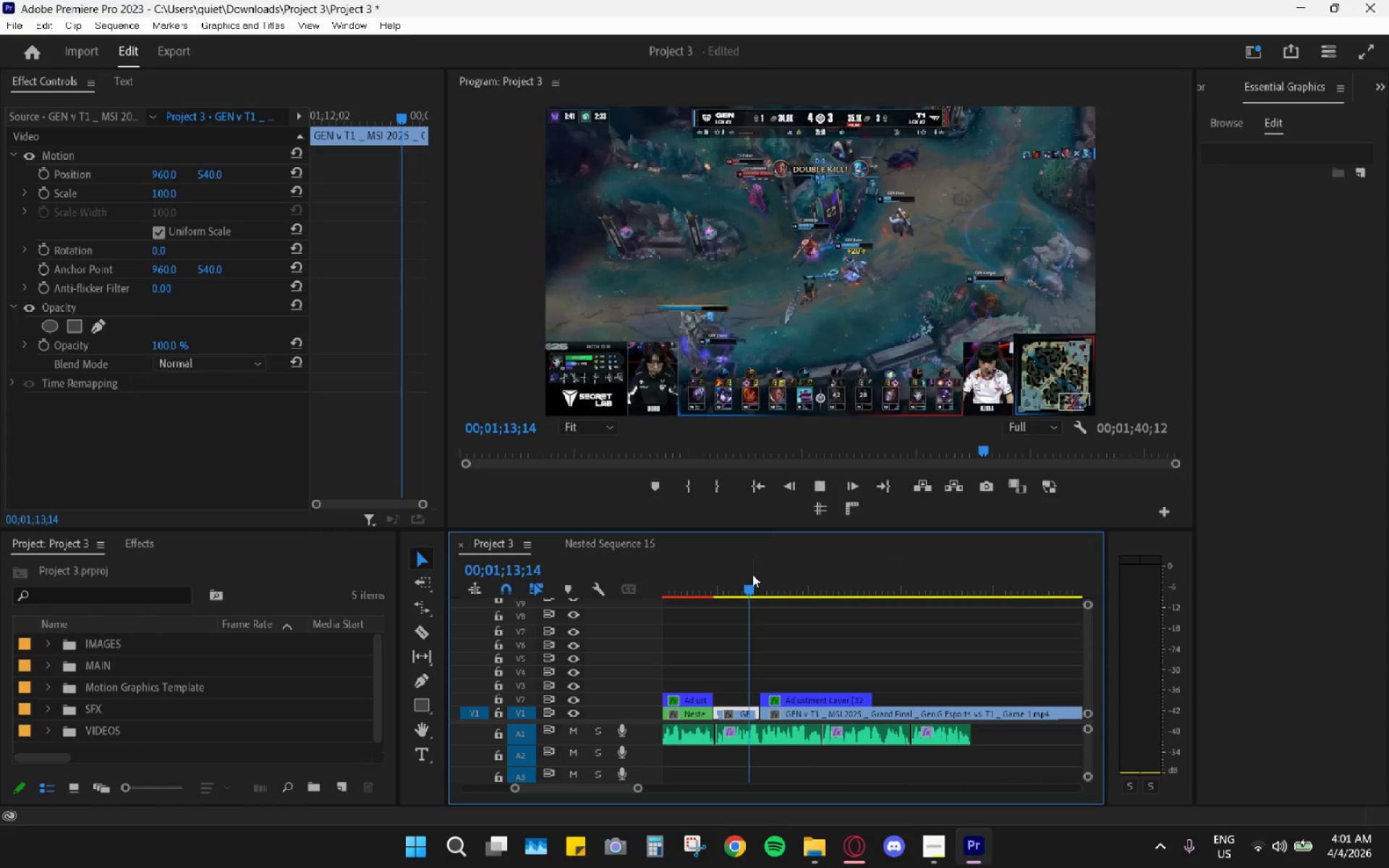 
key(Space)
 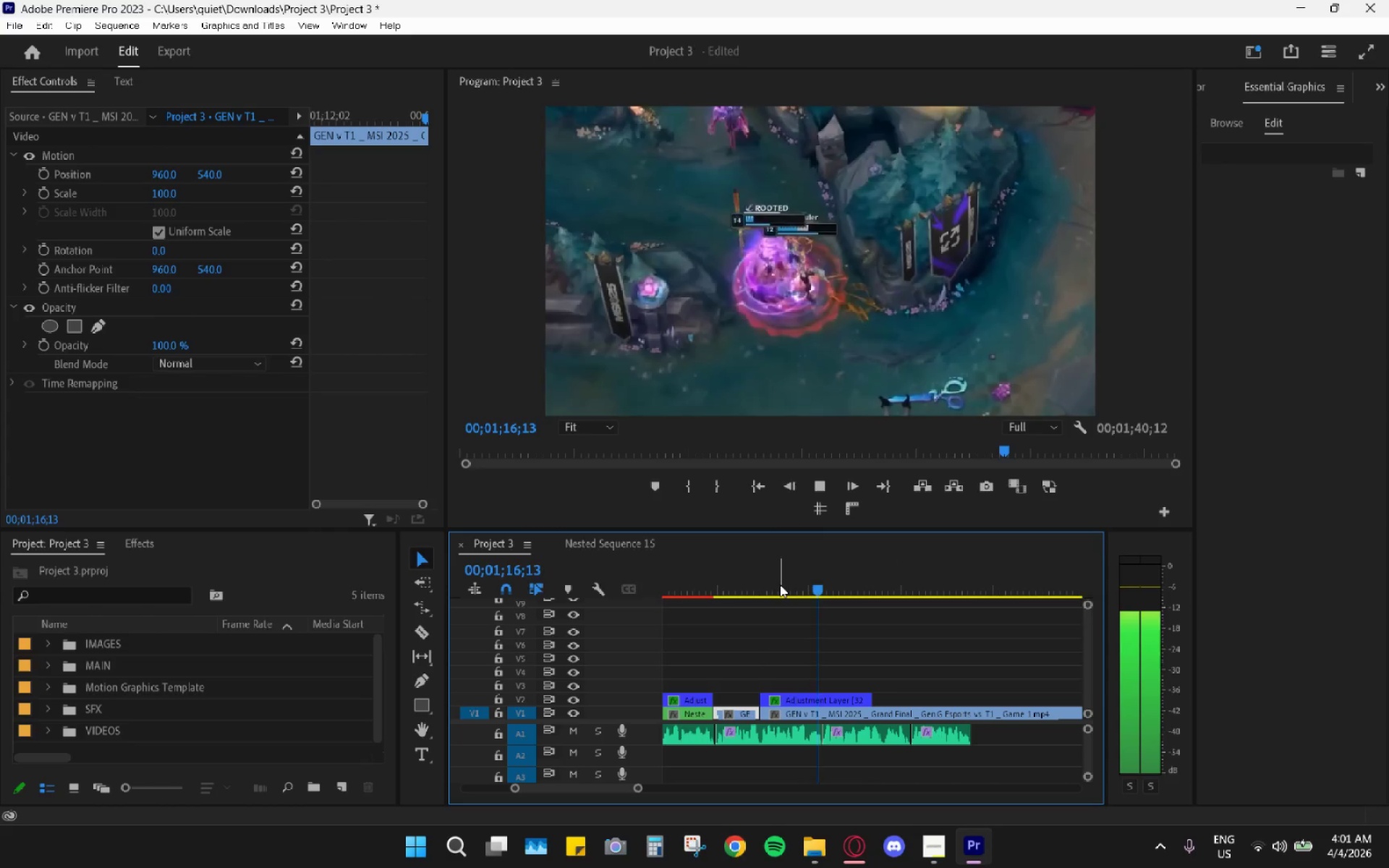 
key(Space)
 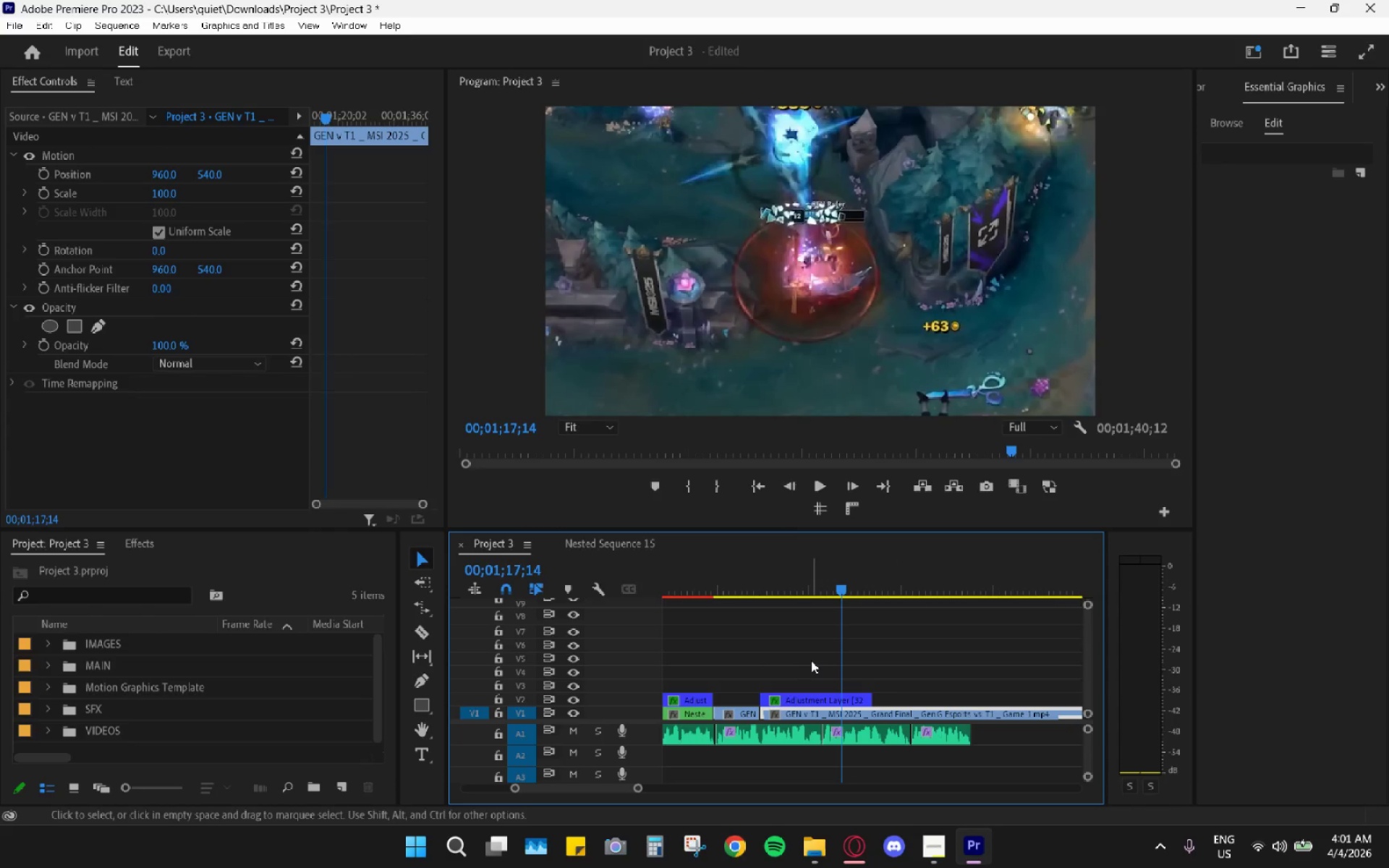 
hold_key(key=AltLeft, duration=0.64)
scroll: coordinate [803, 650], scroll_direction: down, amount: 3.0
 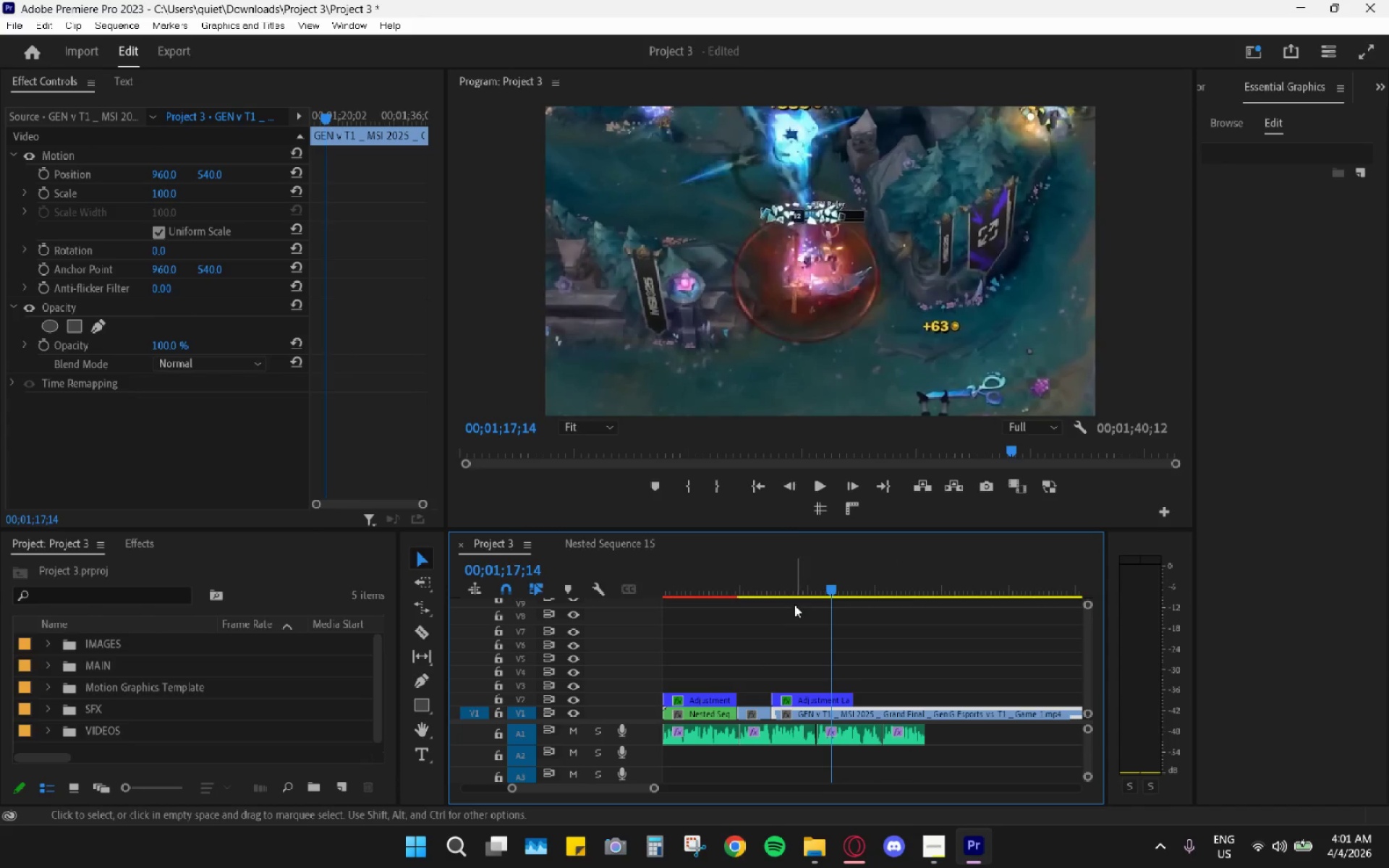 
hold_key(key=AltLeft, duration=0.56)
scroll: coordinate [820, 600], scroll_direction: down, amount: 5.0
 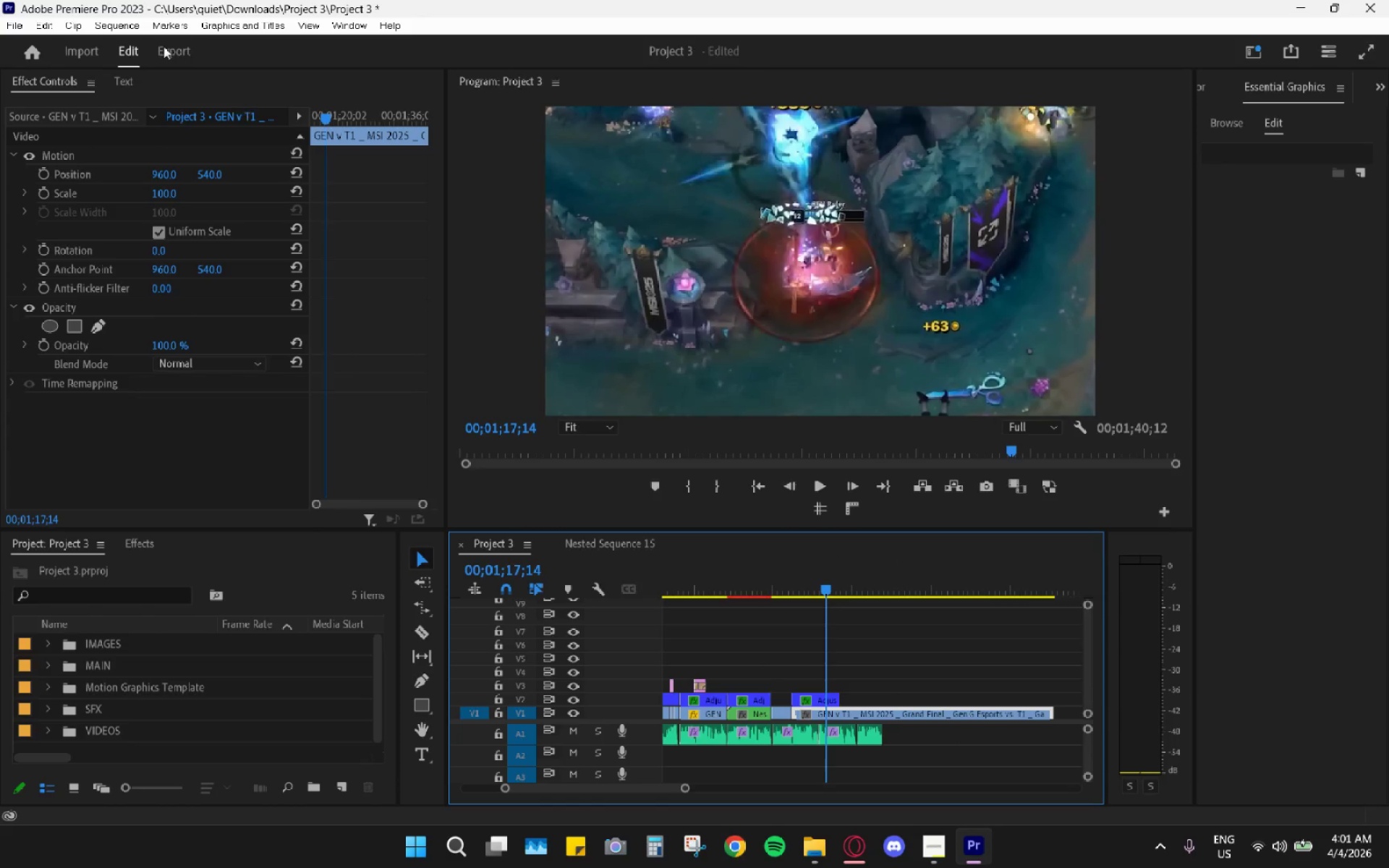 
left_click([12, 27])
 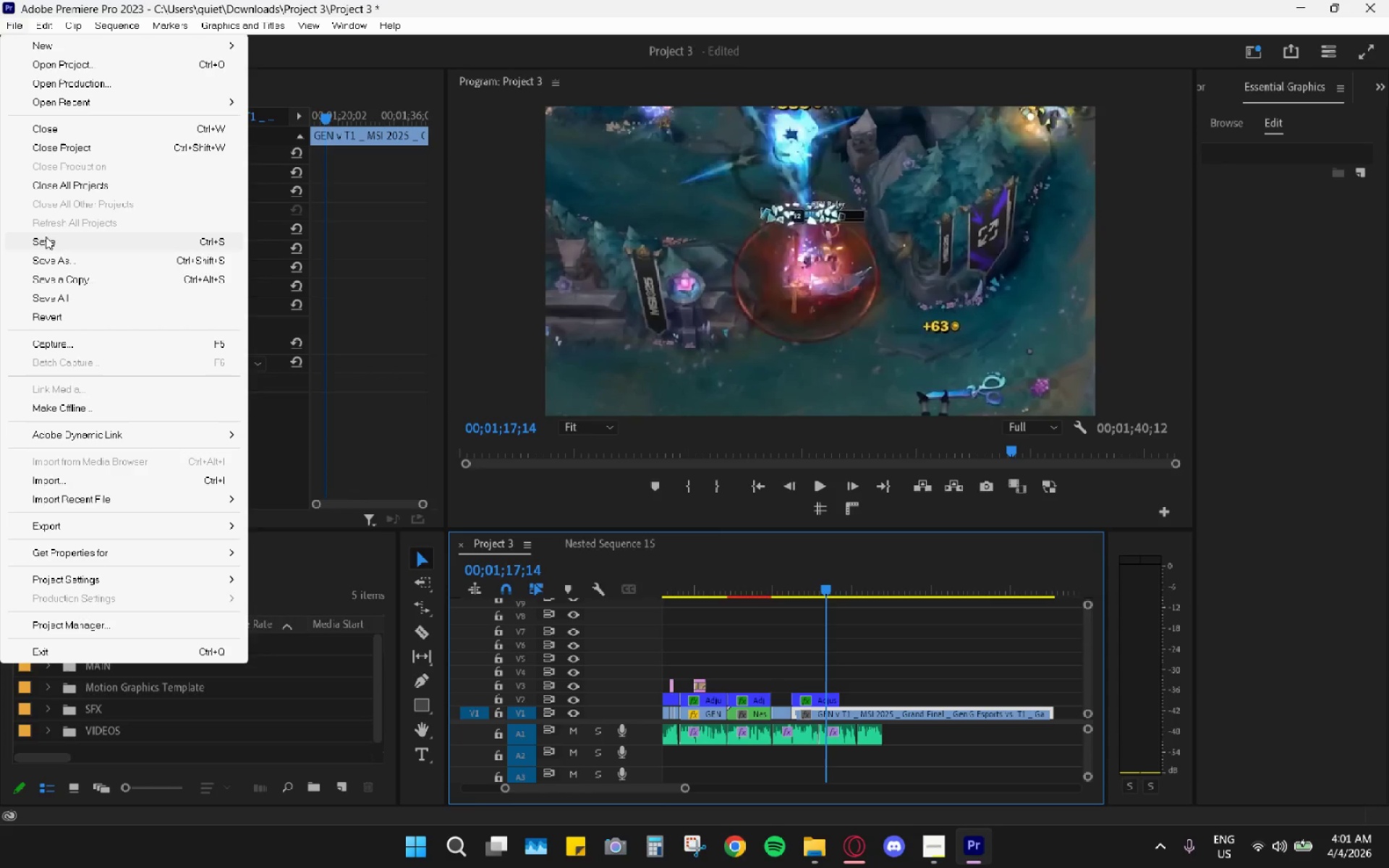 
left_click([44, 240])